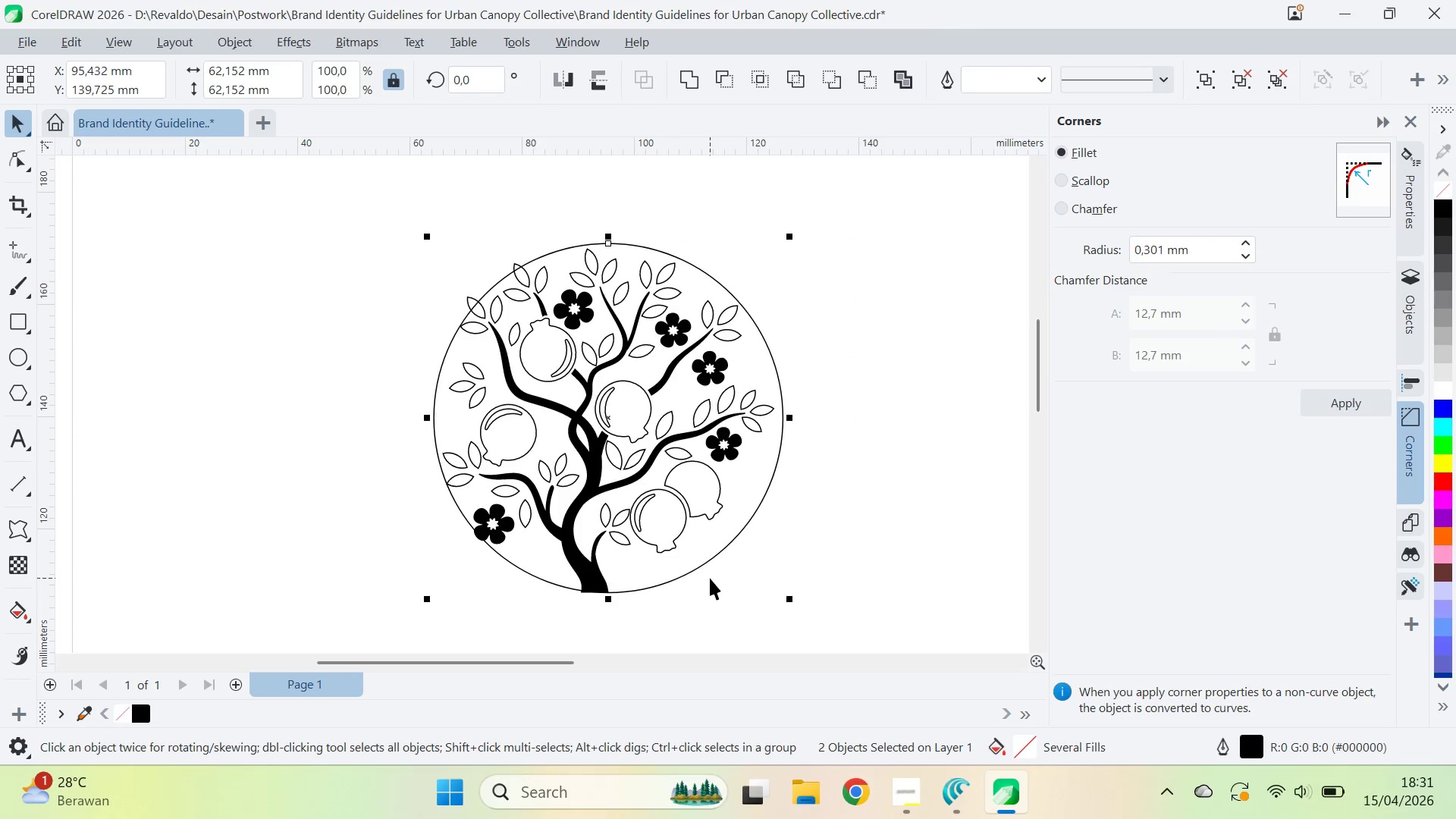 
key(Control+Z)
 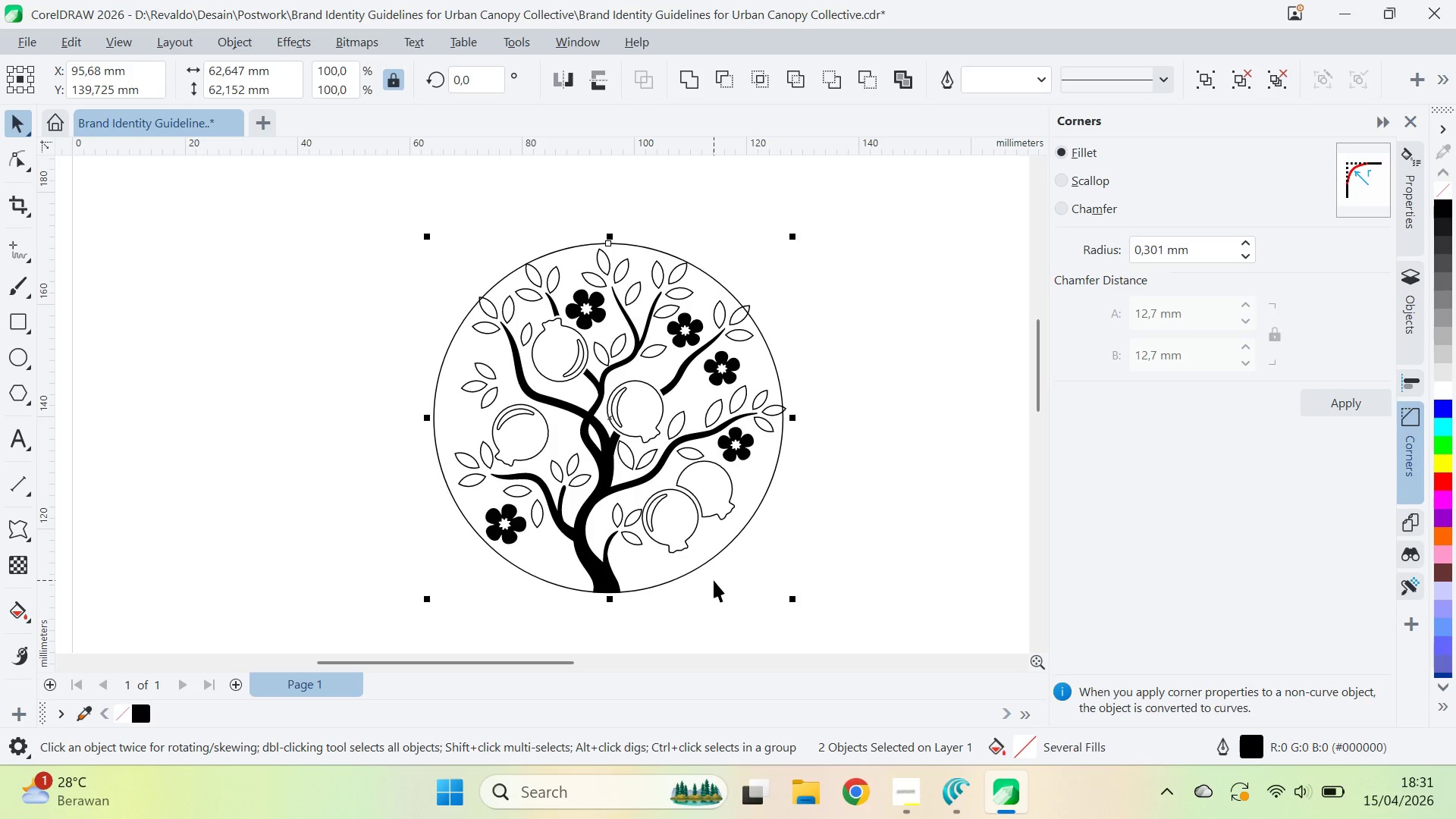 
left_click([714, 580])
 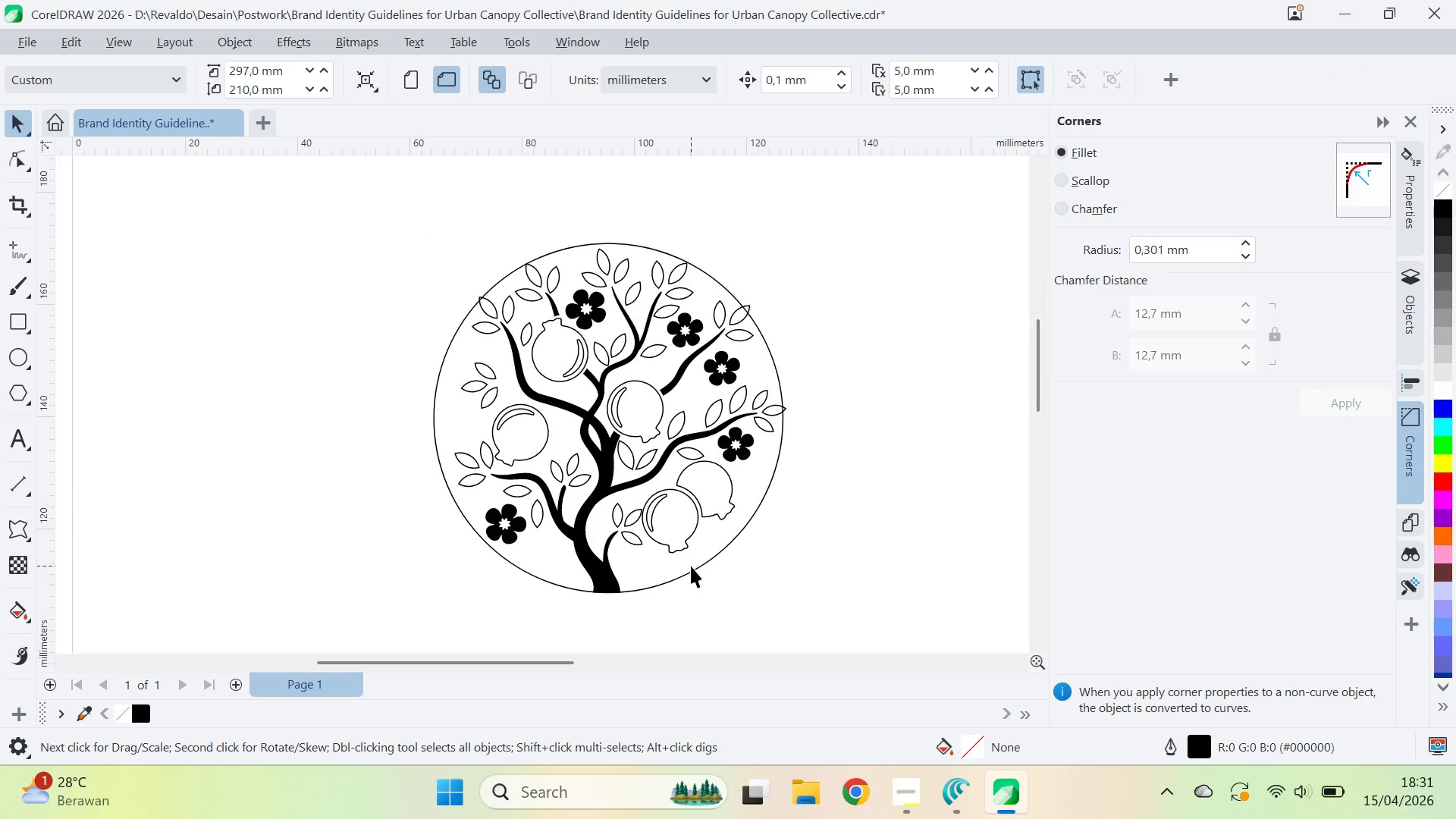 
left_click([613, 595])
 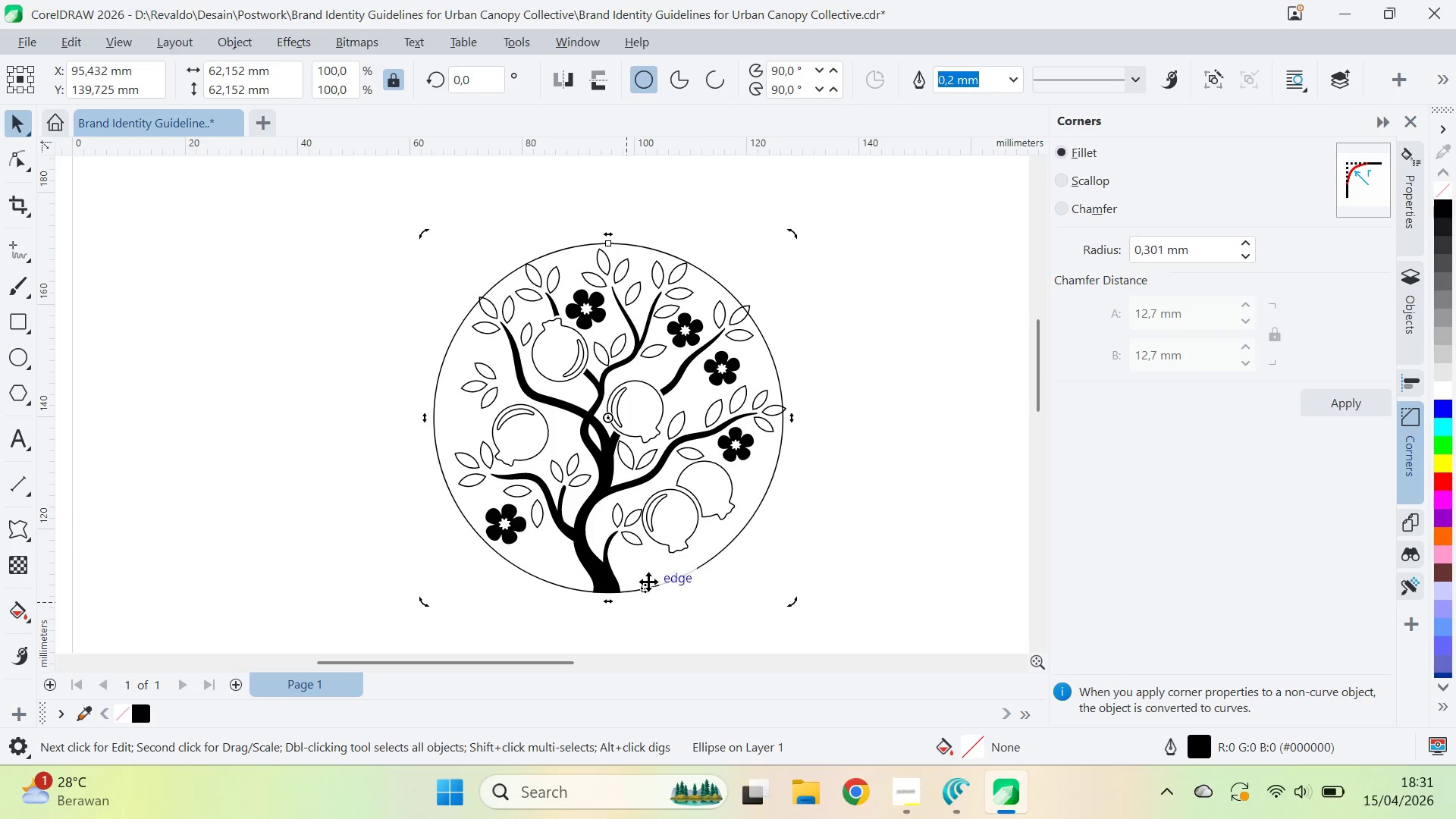 
left_click_drag(start_coordinate=[648, 581], to_coordinate=[661, 599])
 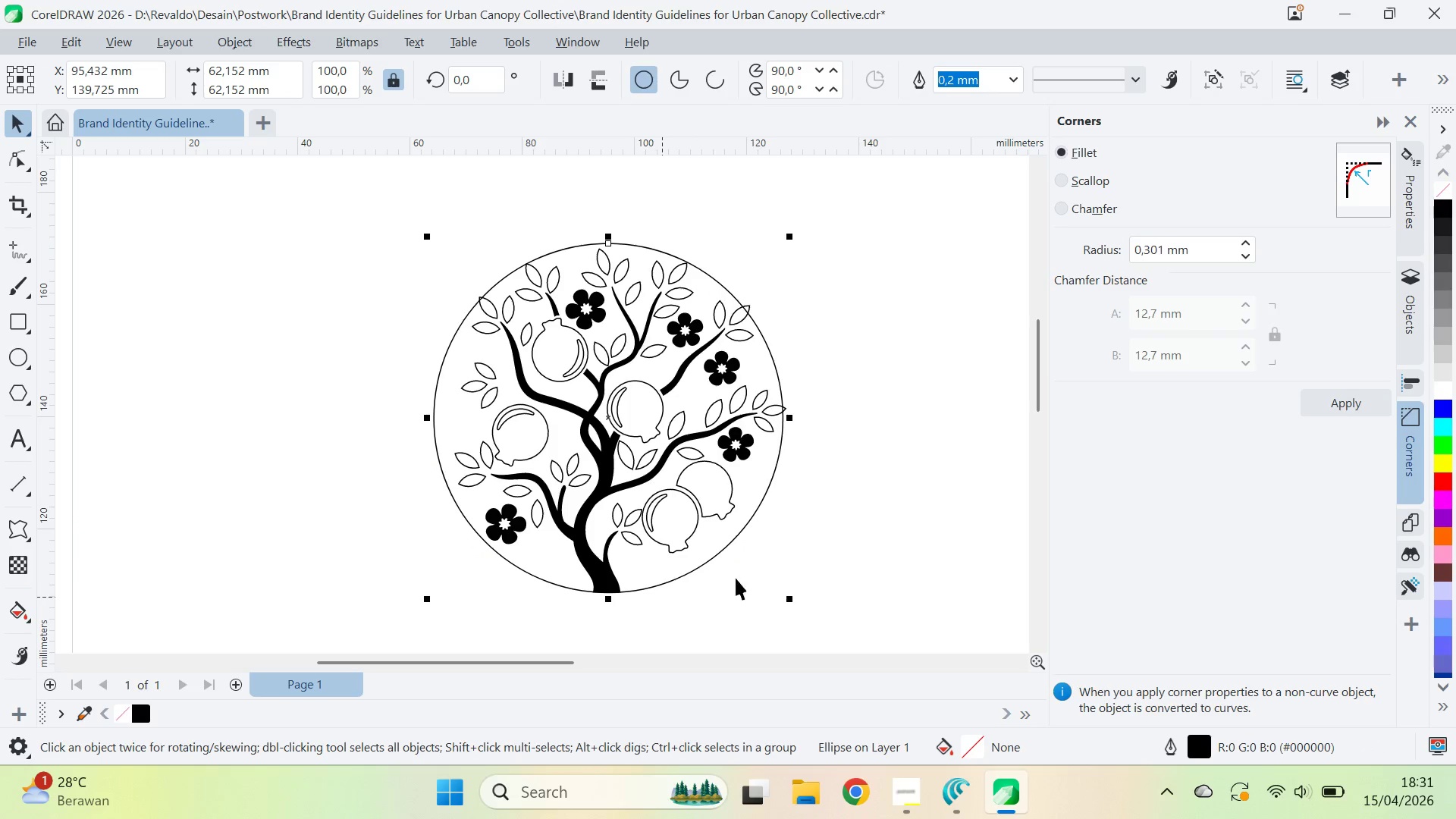 
hold_key(key=ShiftLeft, duration=0.42)
 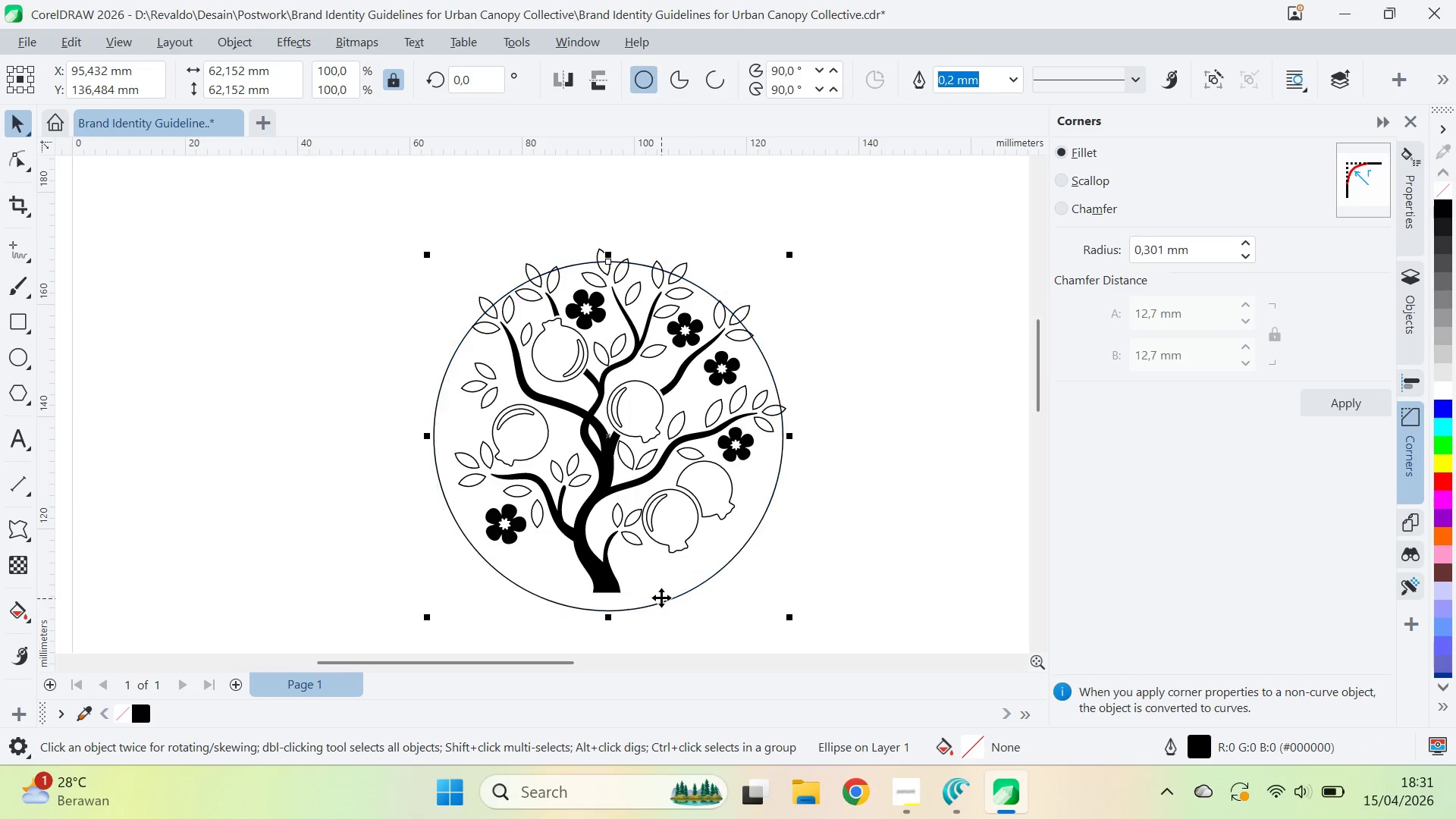 
key(Control+Z)
 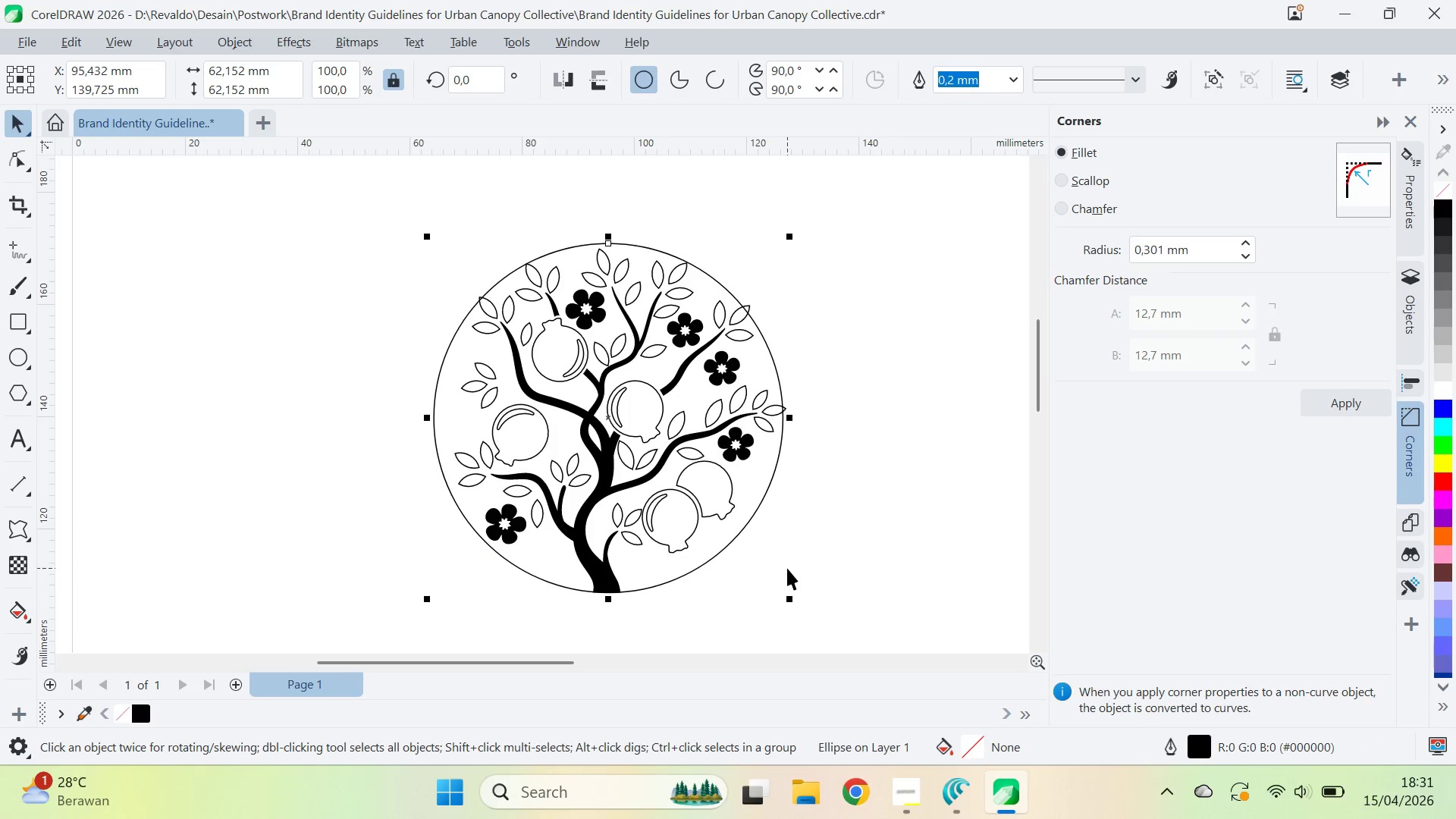 
left_click([787, 568])
 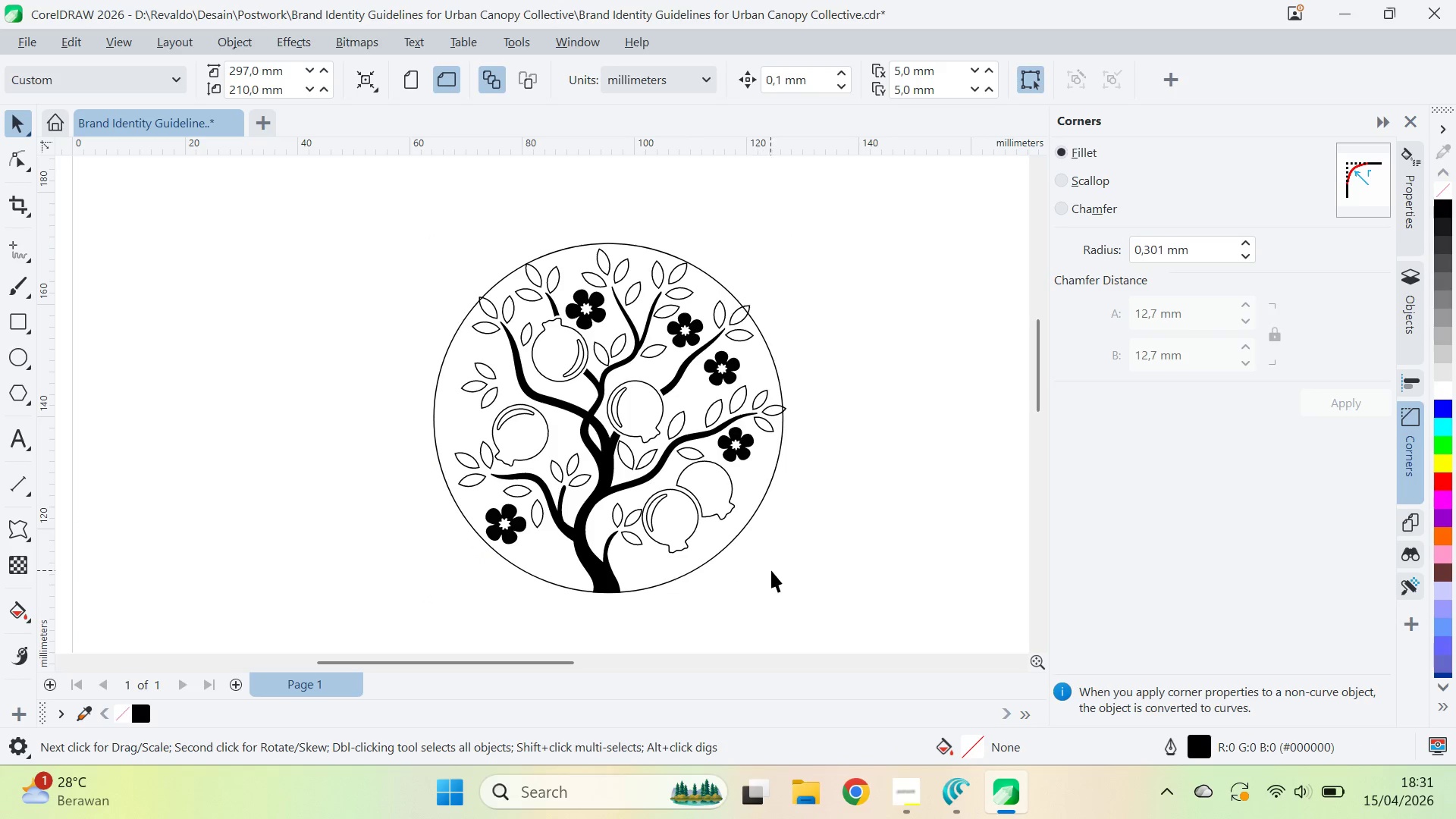 
scroll: coordinate [775, 573], scroll_direction: none, amount: 0.0
 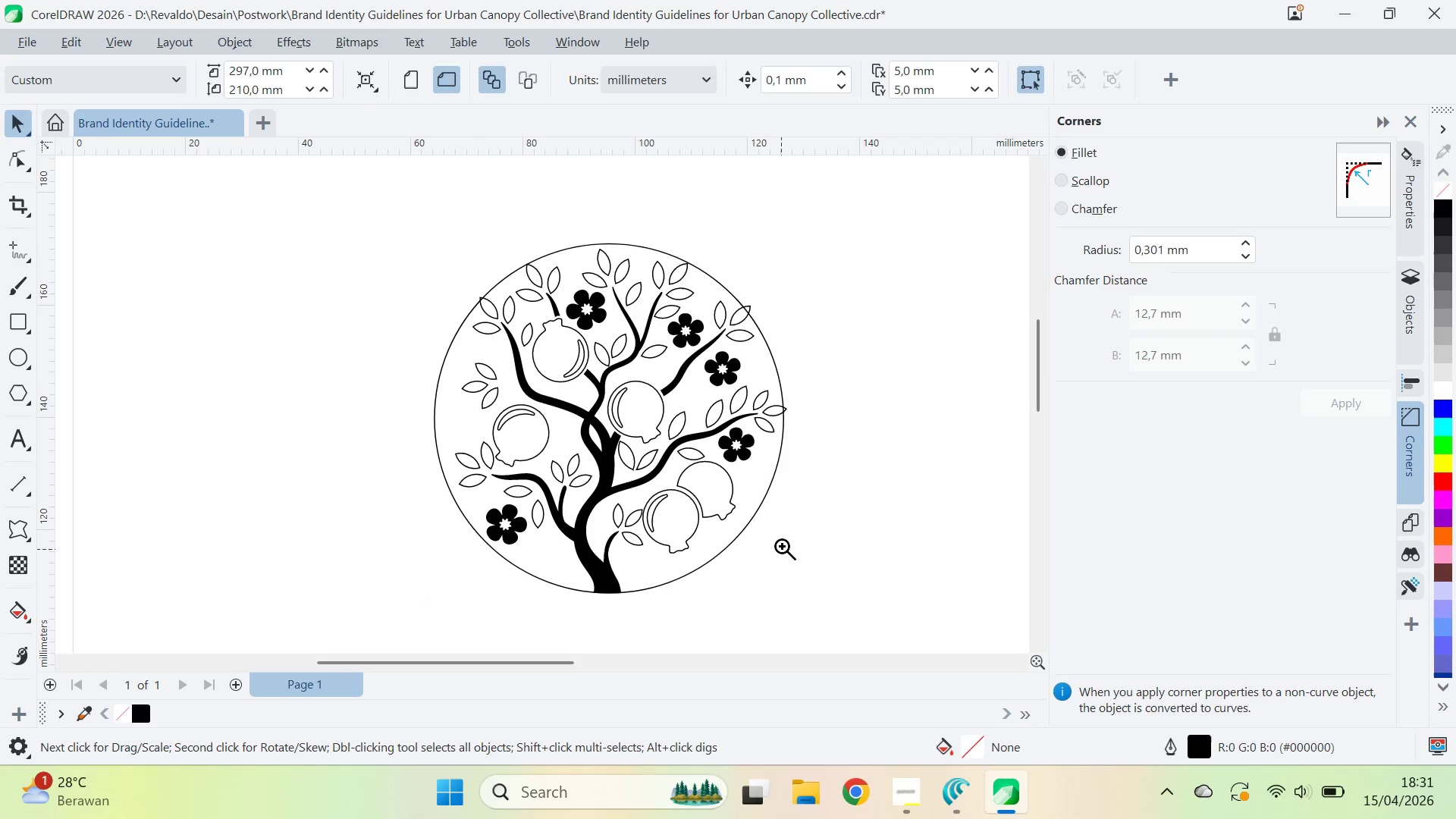 
hold_key(key=Z, duration=0.31)
 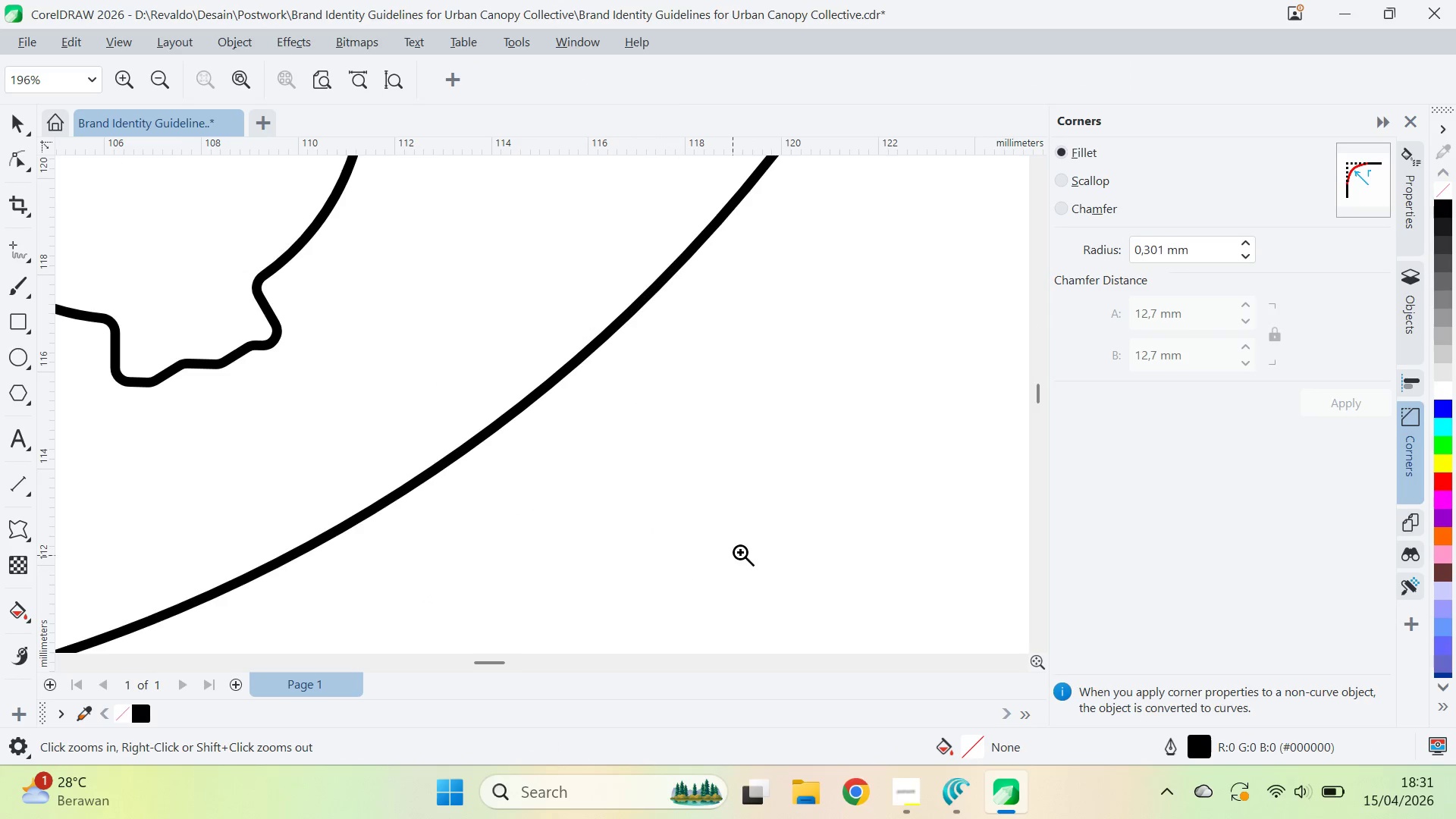 
left_click_drag(start_coordinate=[776, 537], to_coordinate=[663, 574])
 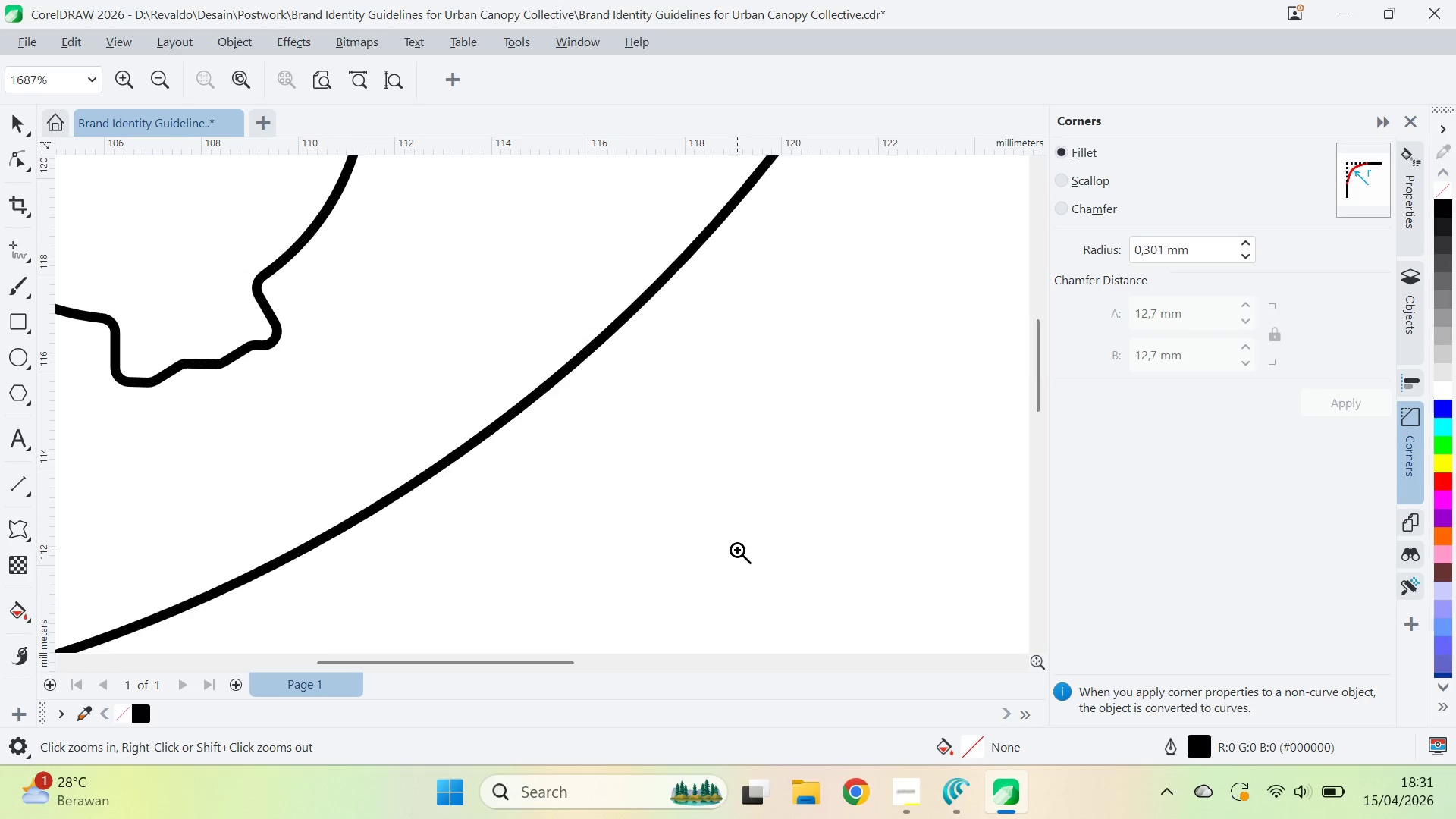 
double_click([737, 550])
 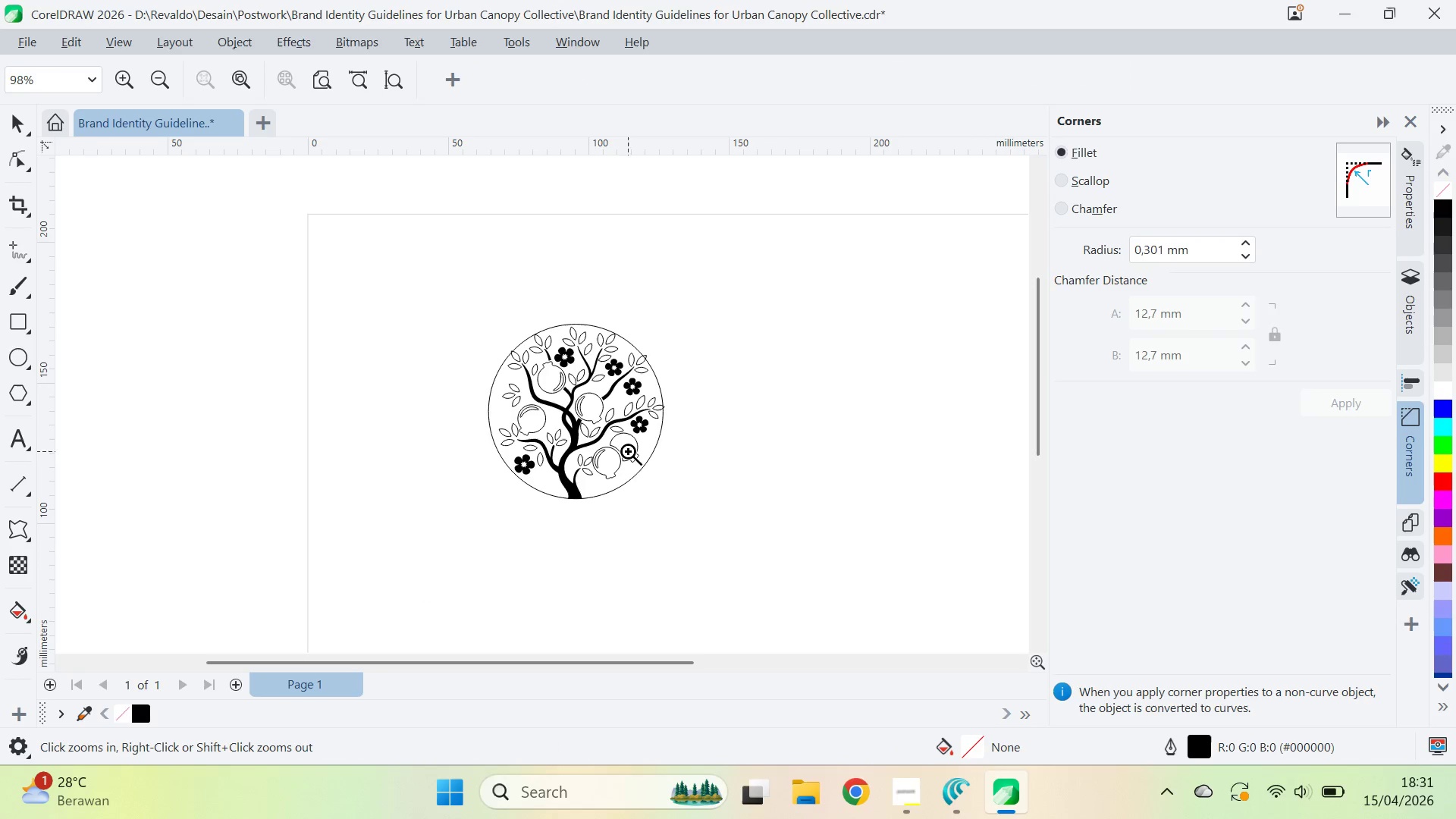 
left_click([624, 445])
 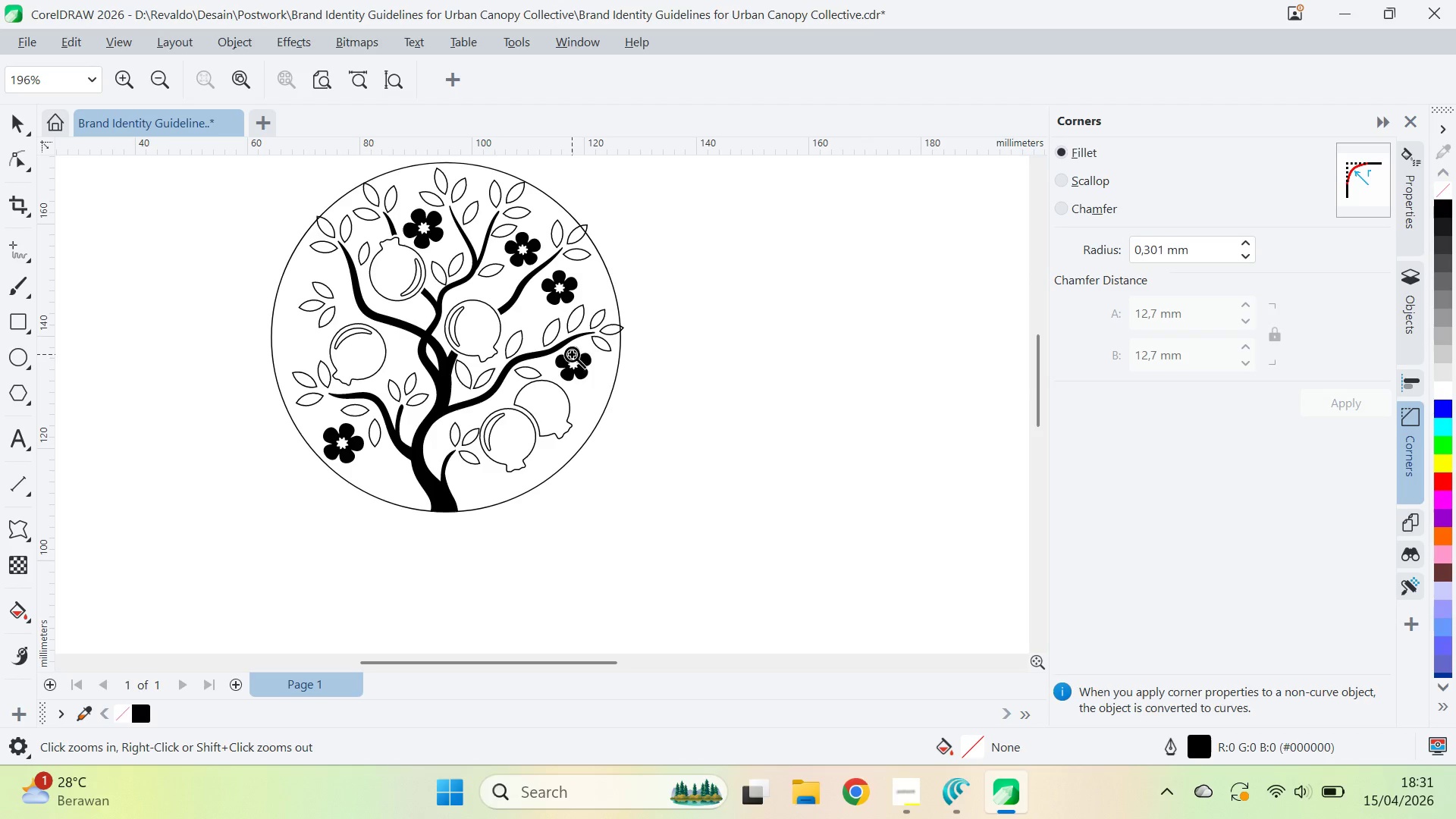 
type(qv)
 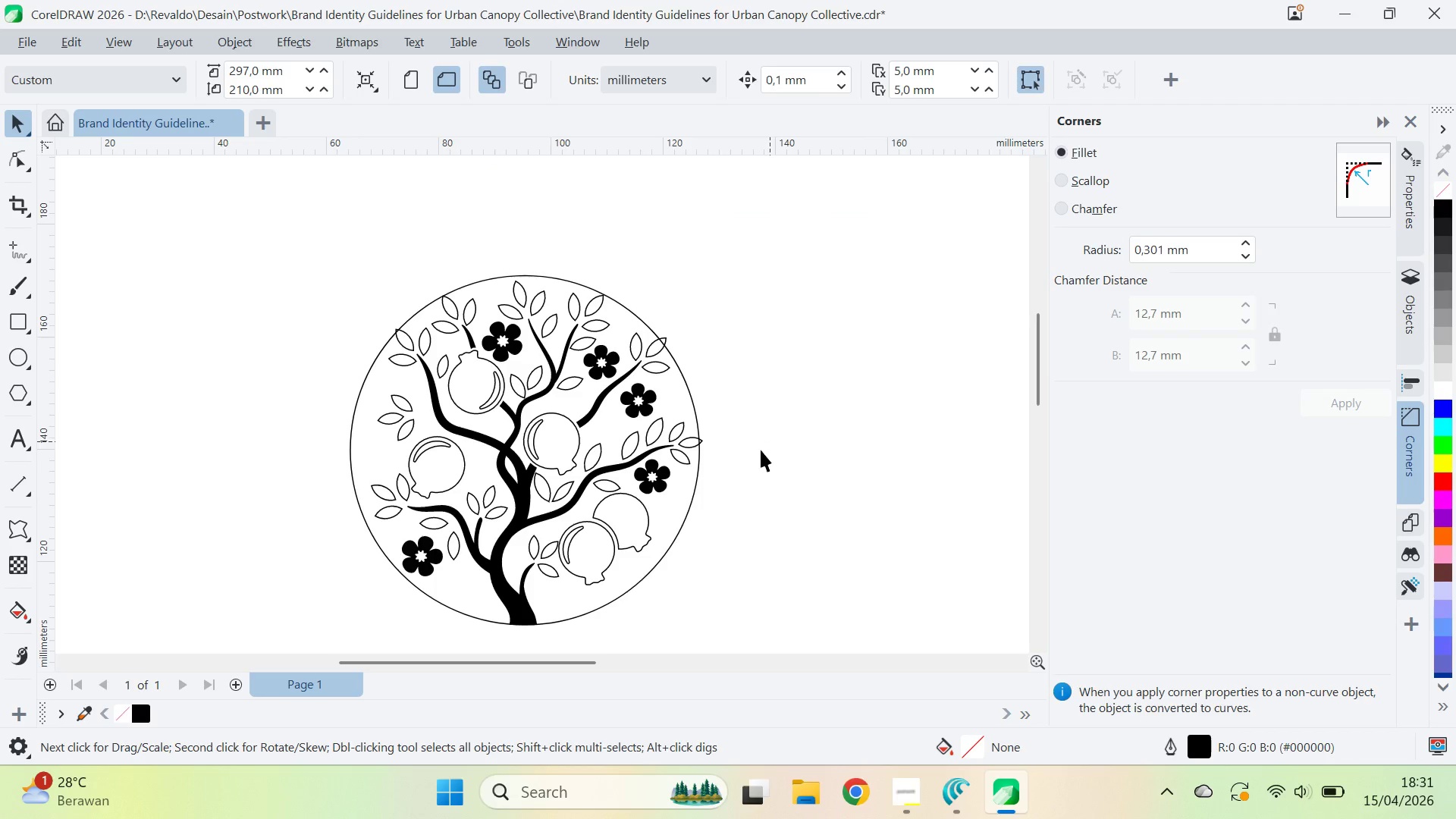 
left_click_drag(start_coordinate=[580, 356], to_coordinate=[659, 469])
 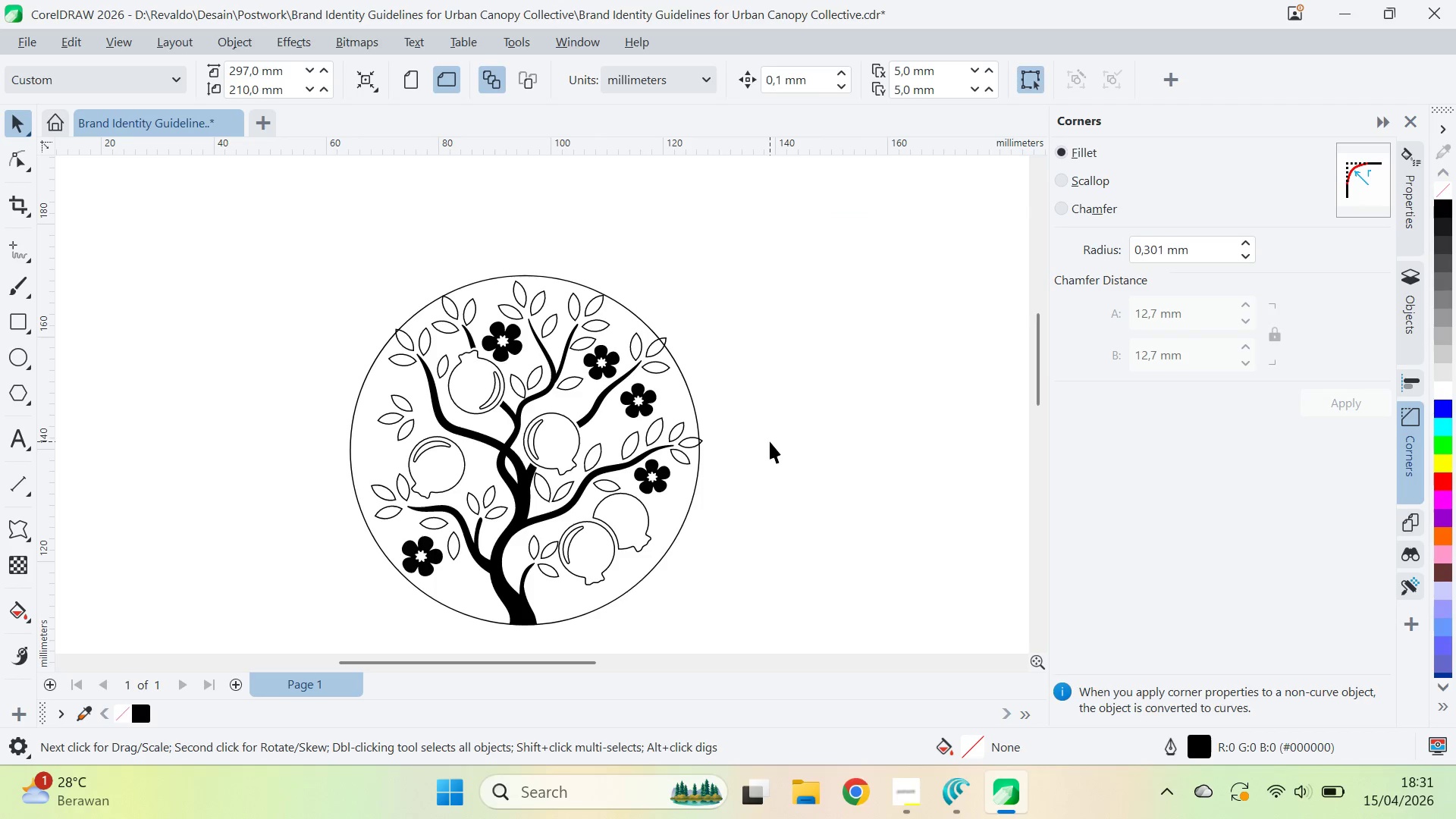 
left_click([770, 441])
 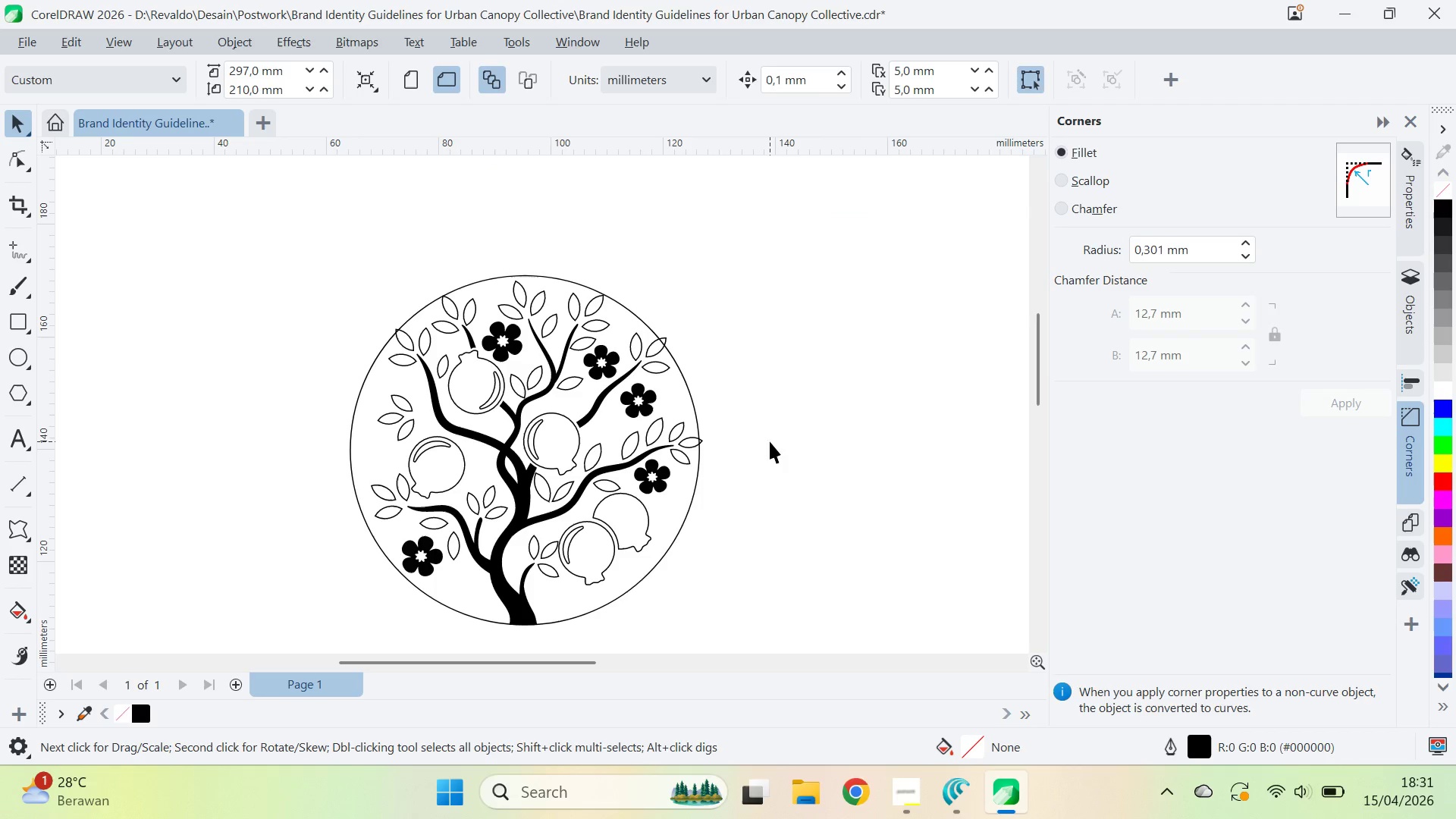 
key(Control+ControlLeft)
 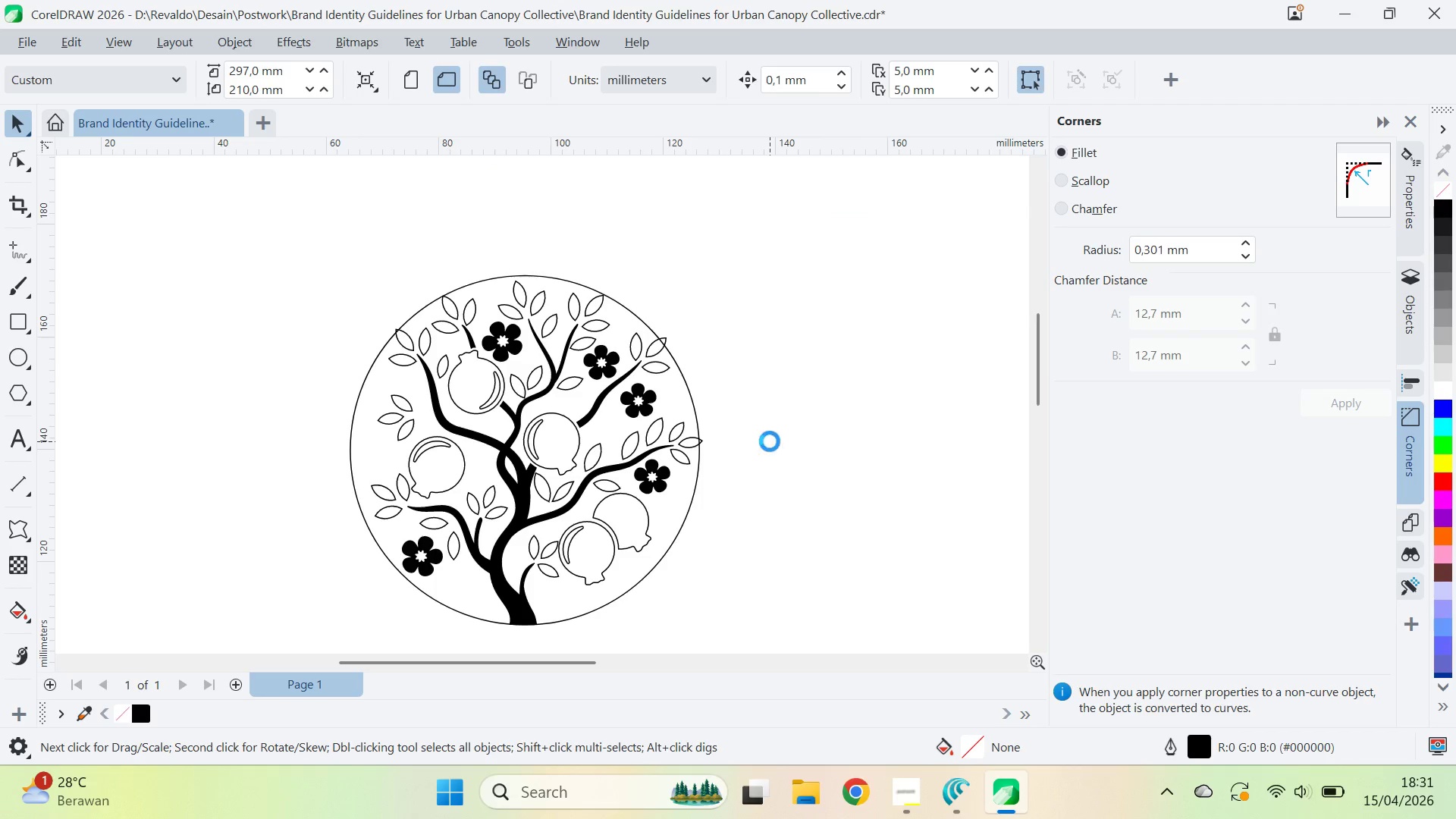 
key(Control+S)
 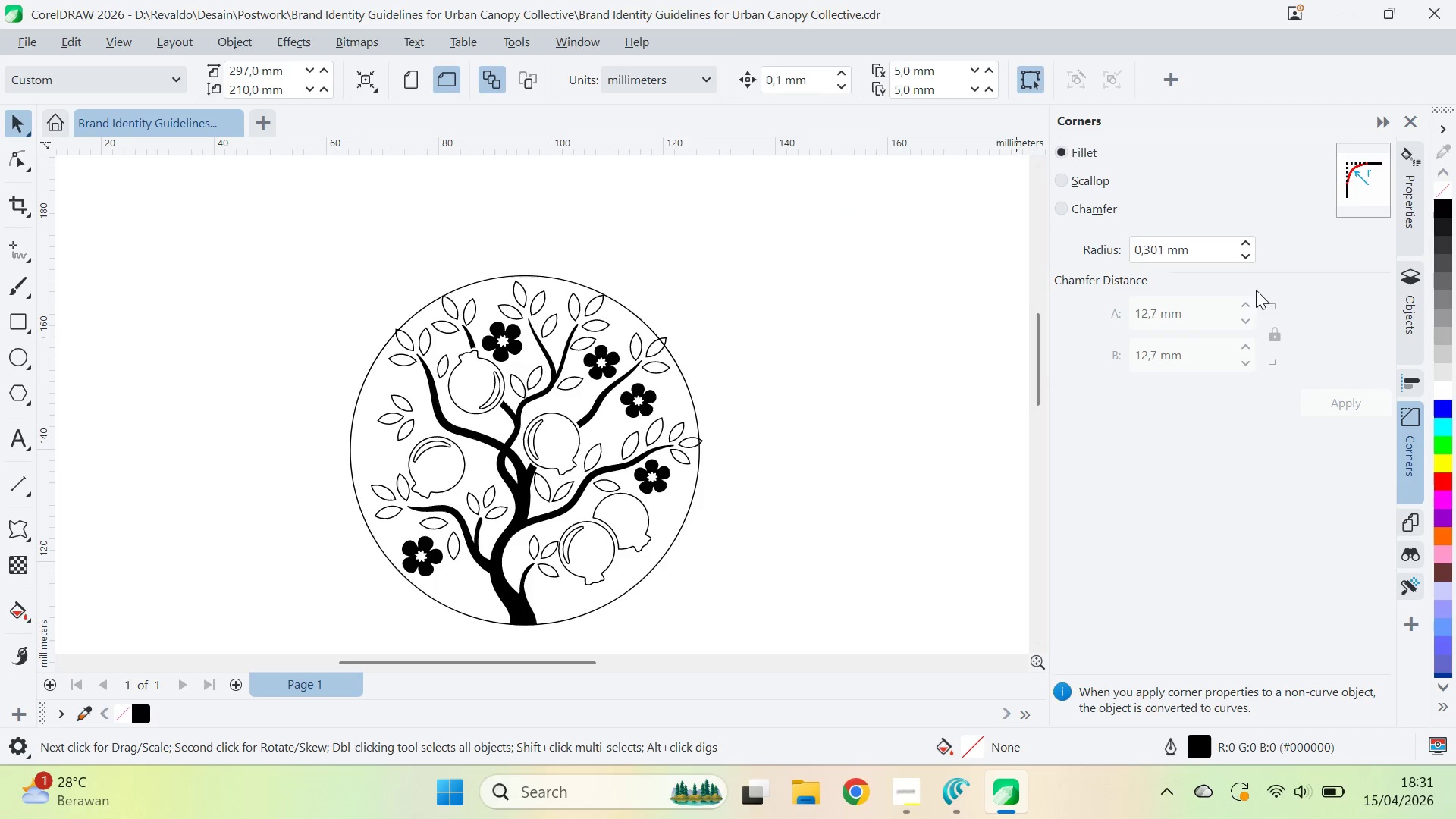 
left_click([1414, 289])
 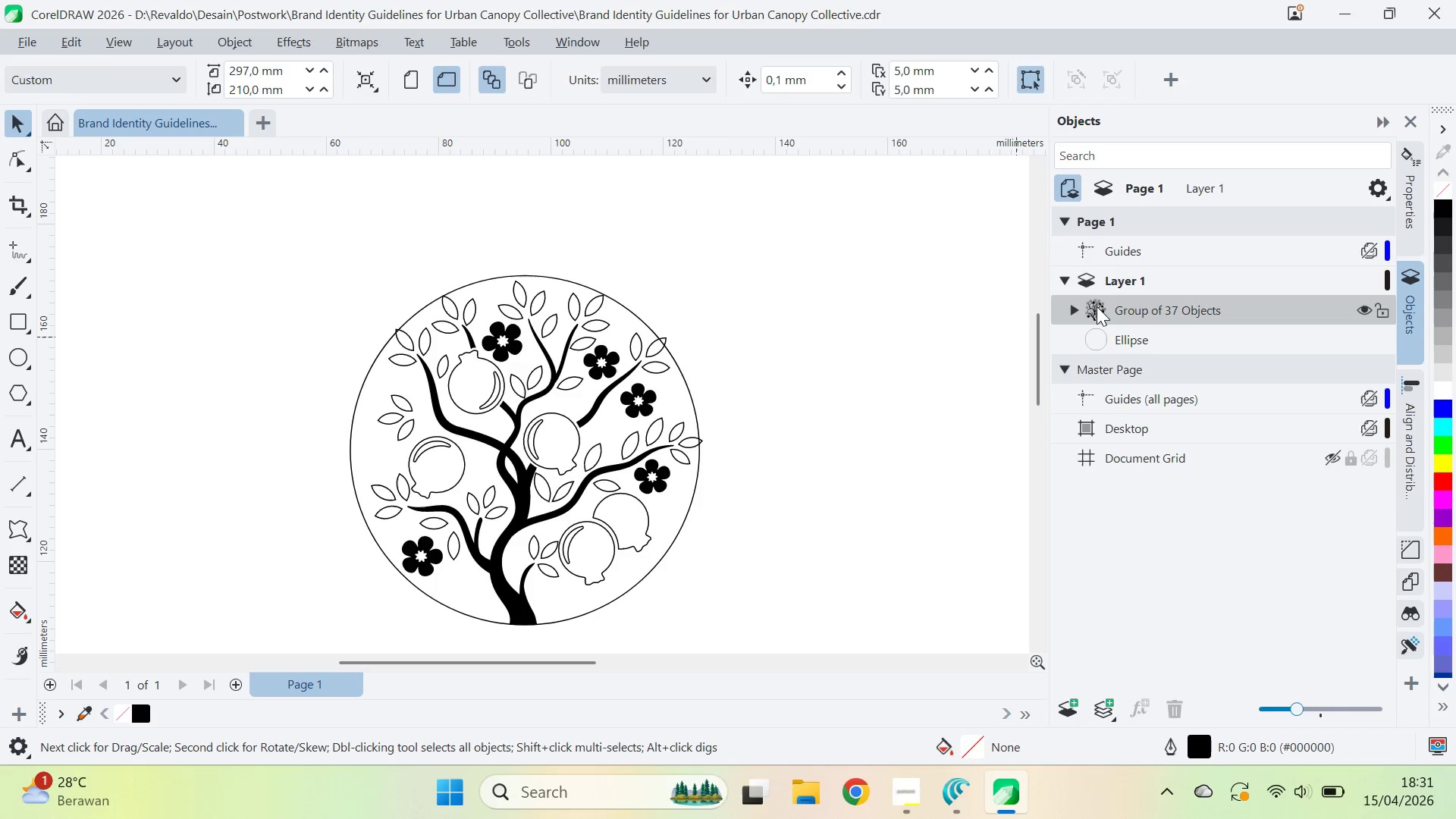 
key(Control+U)
 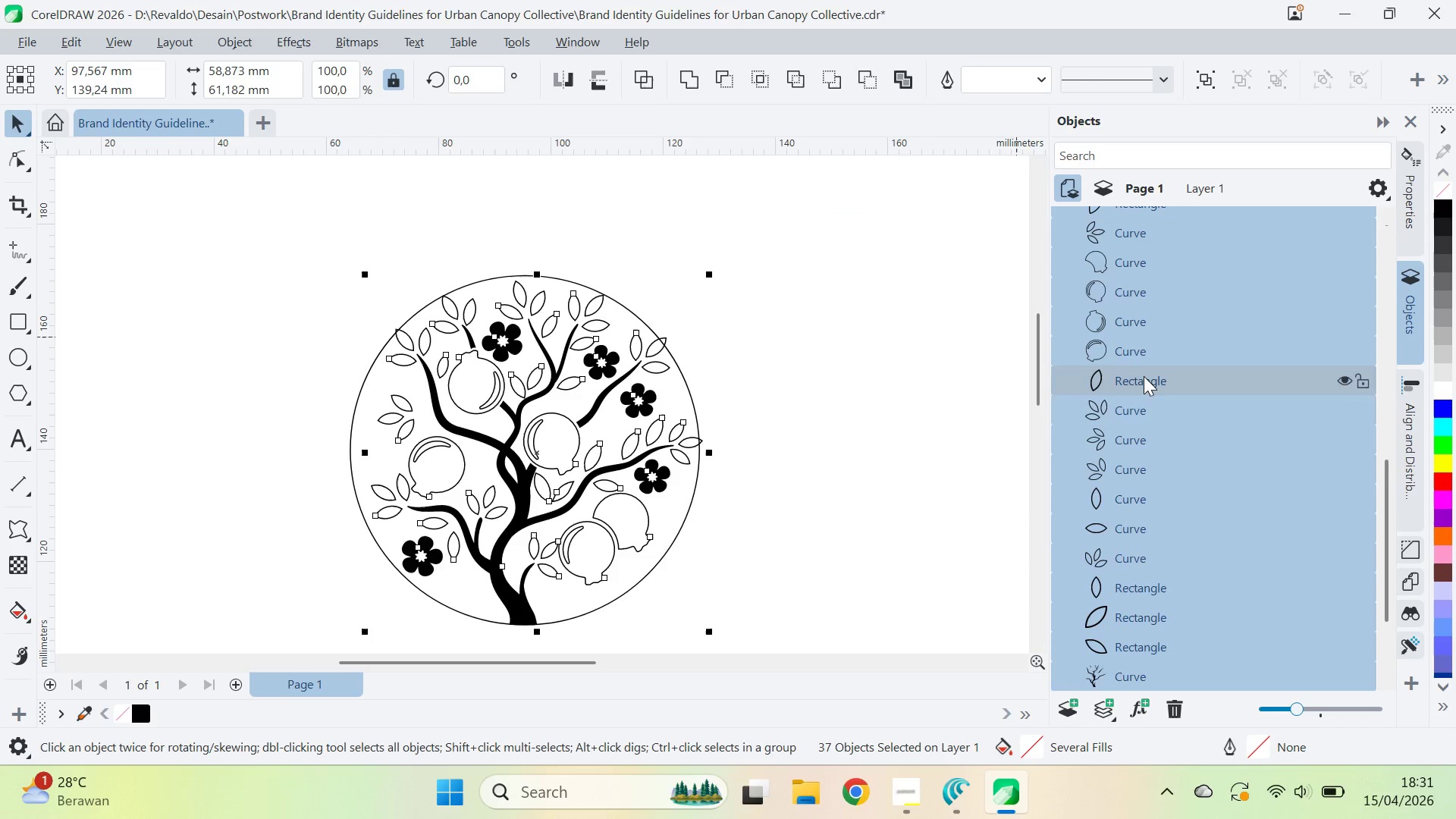 
left_click([770, 469])
 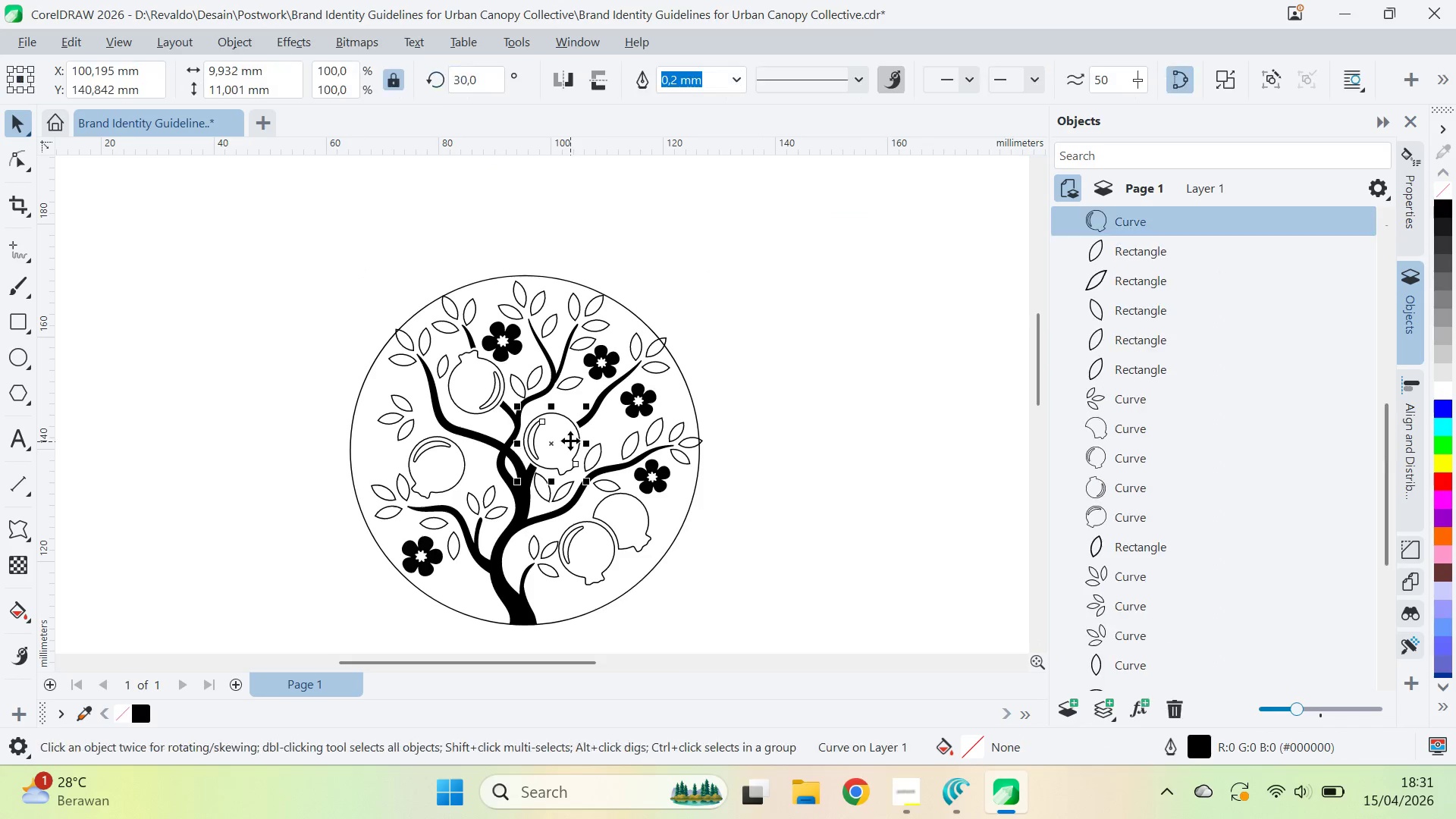 
hold_key(key=ShiftLeft, duration=1.51)
 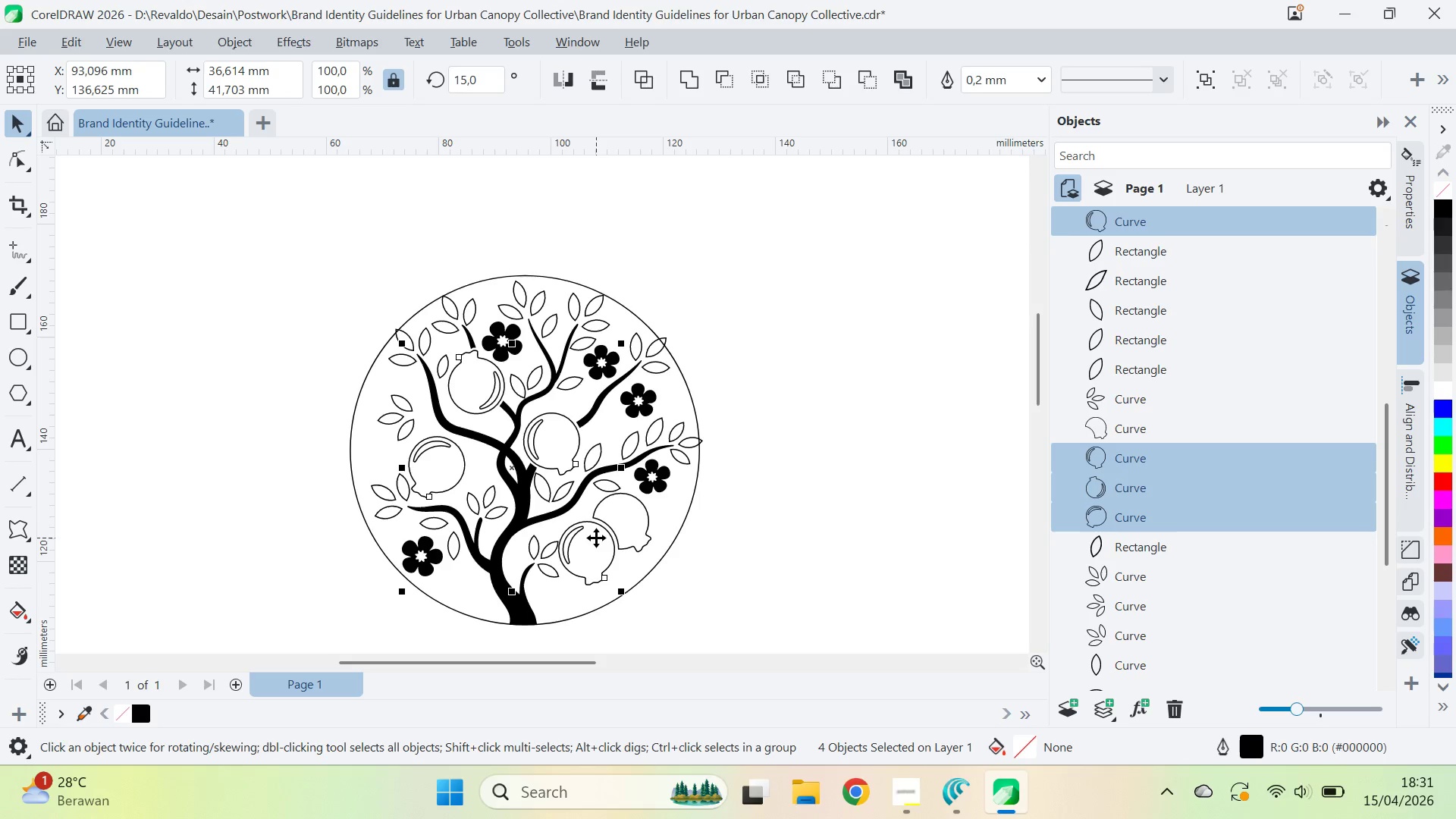 
hold_key(key=ShiftLeft, duration=1.08)
left_click([596, 538])
 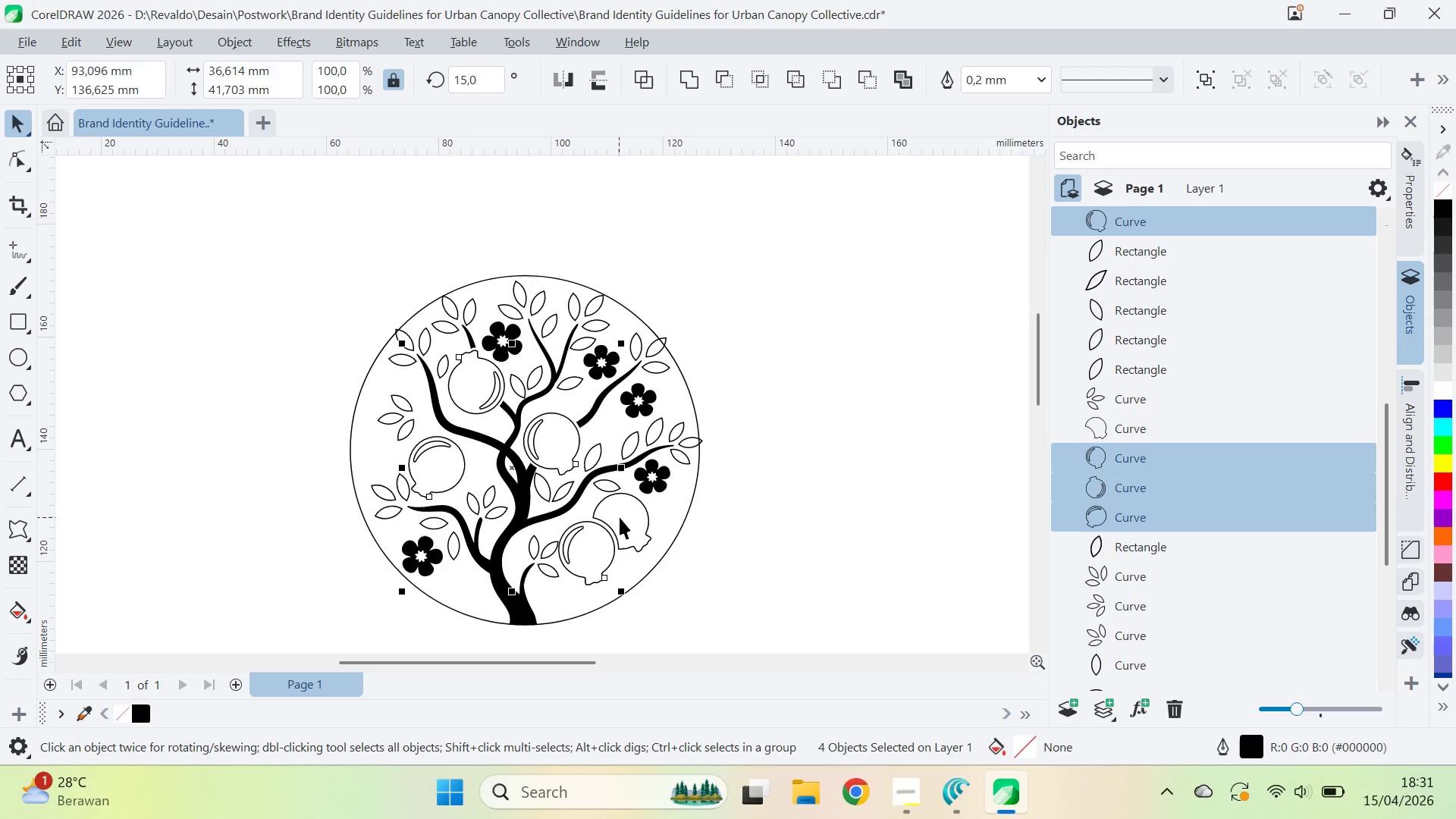 
double_click([620, 517])
 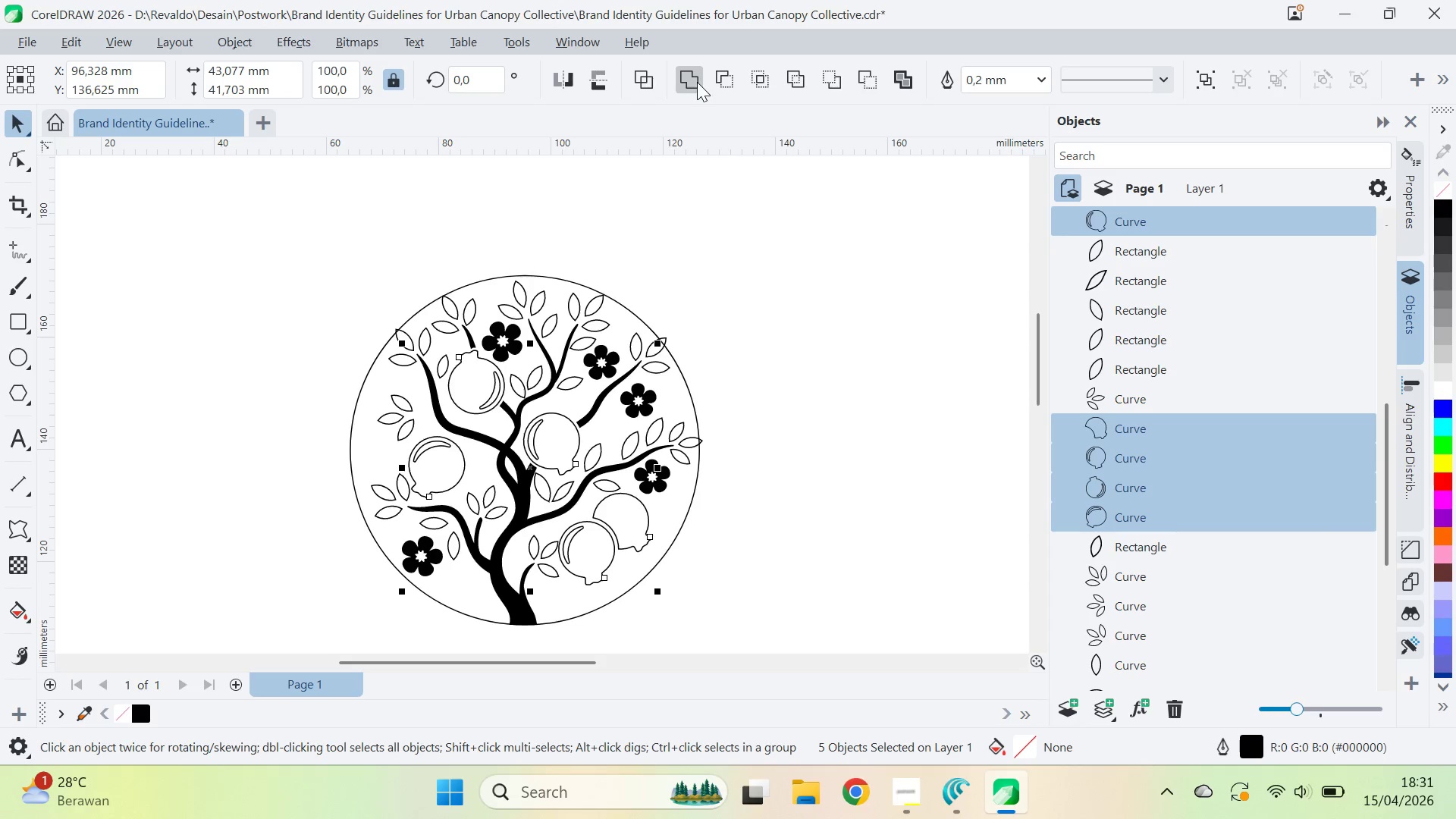 
left_click([818, 377])
 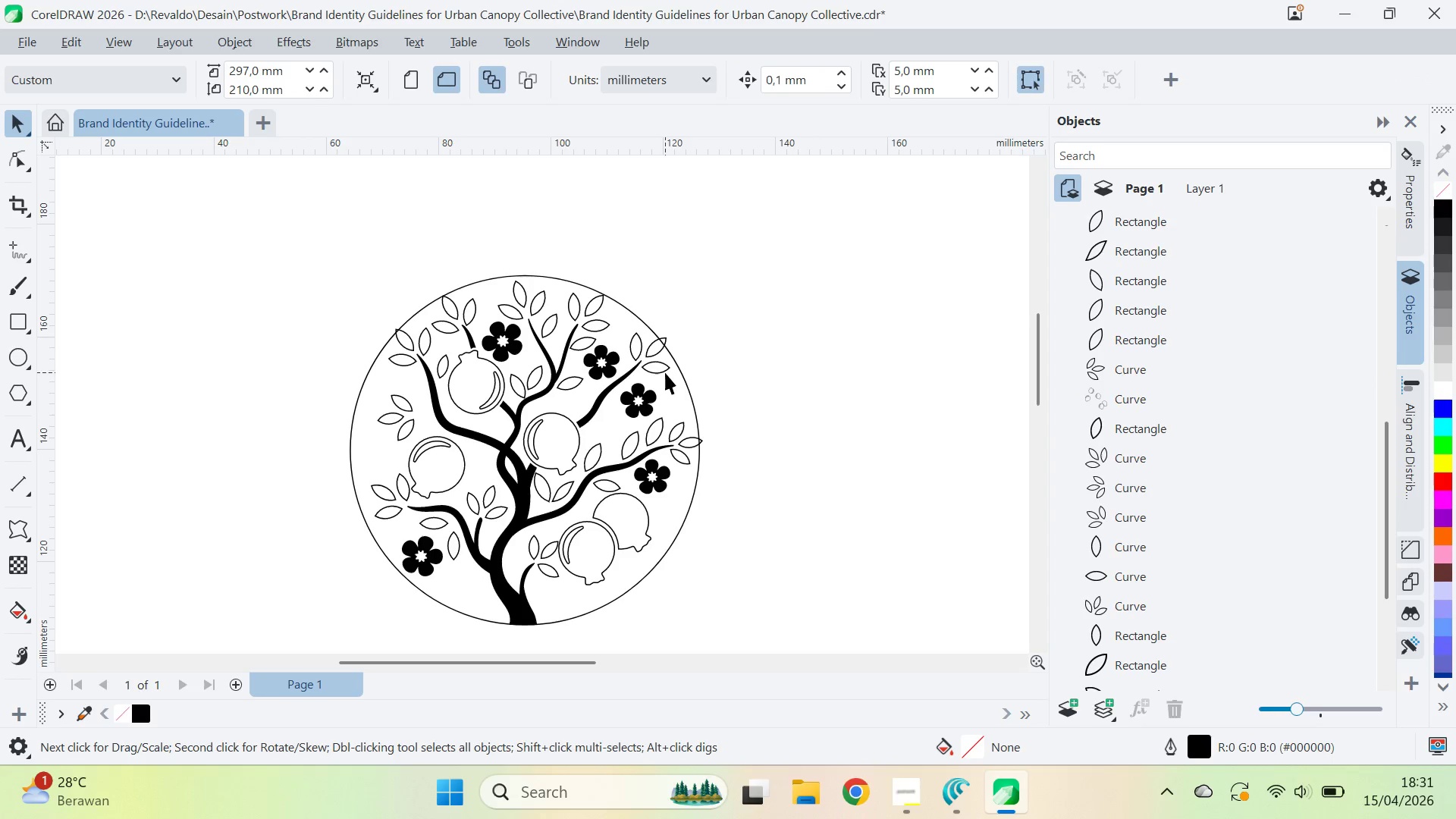 
left_click([665, 373])
 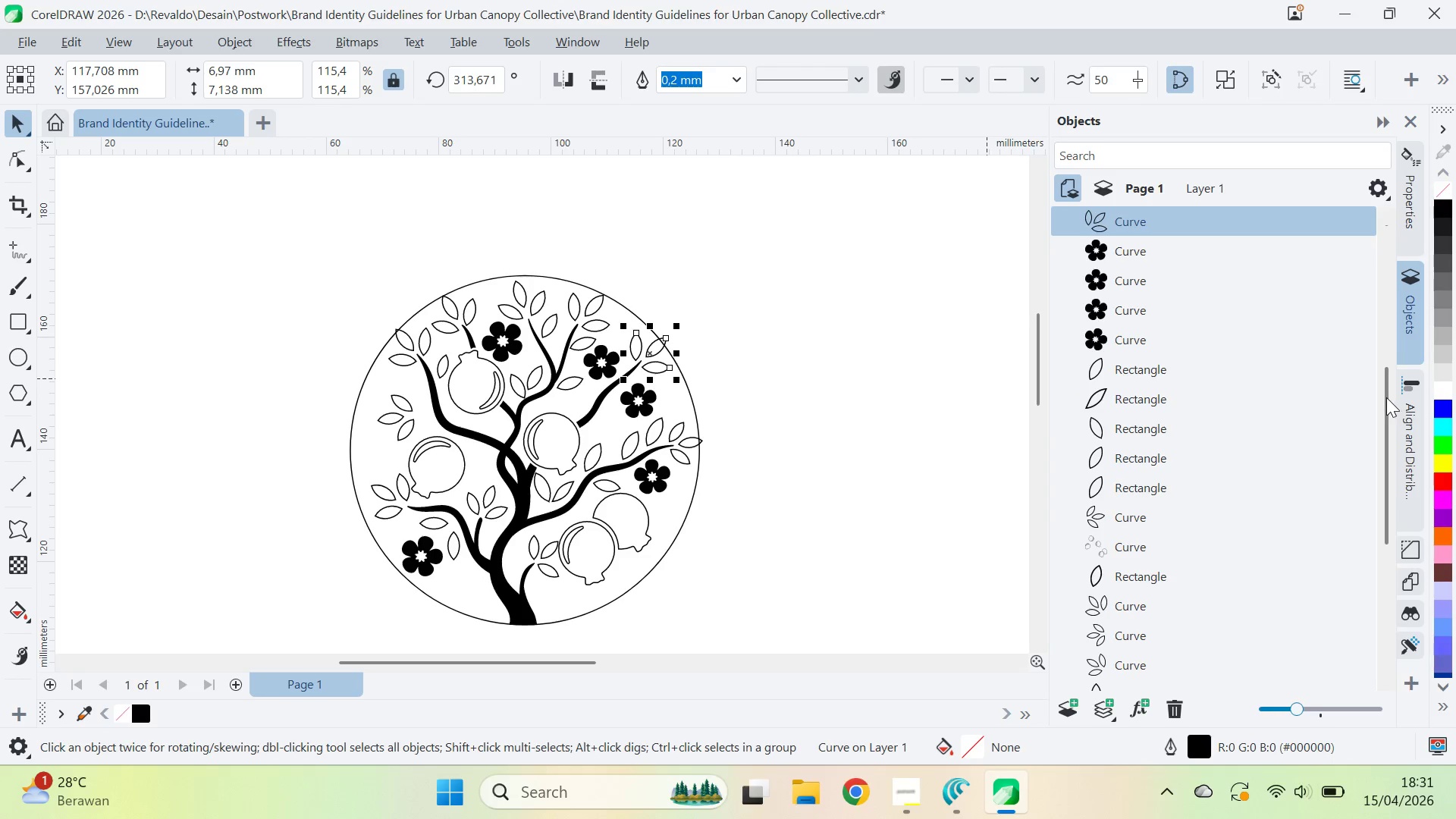 
left_click_drag(start_coordinate=[1386, 397], to_coordinate=[1379, 255])
 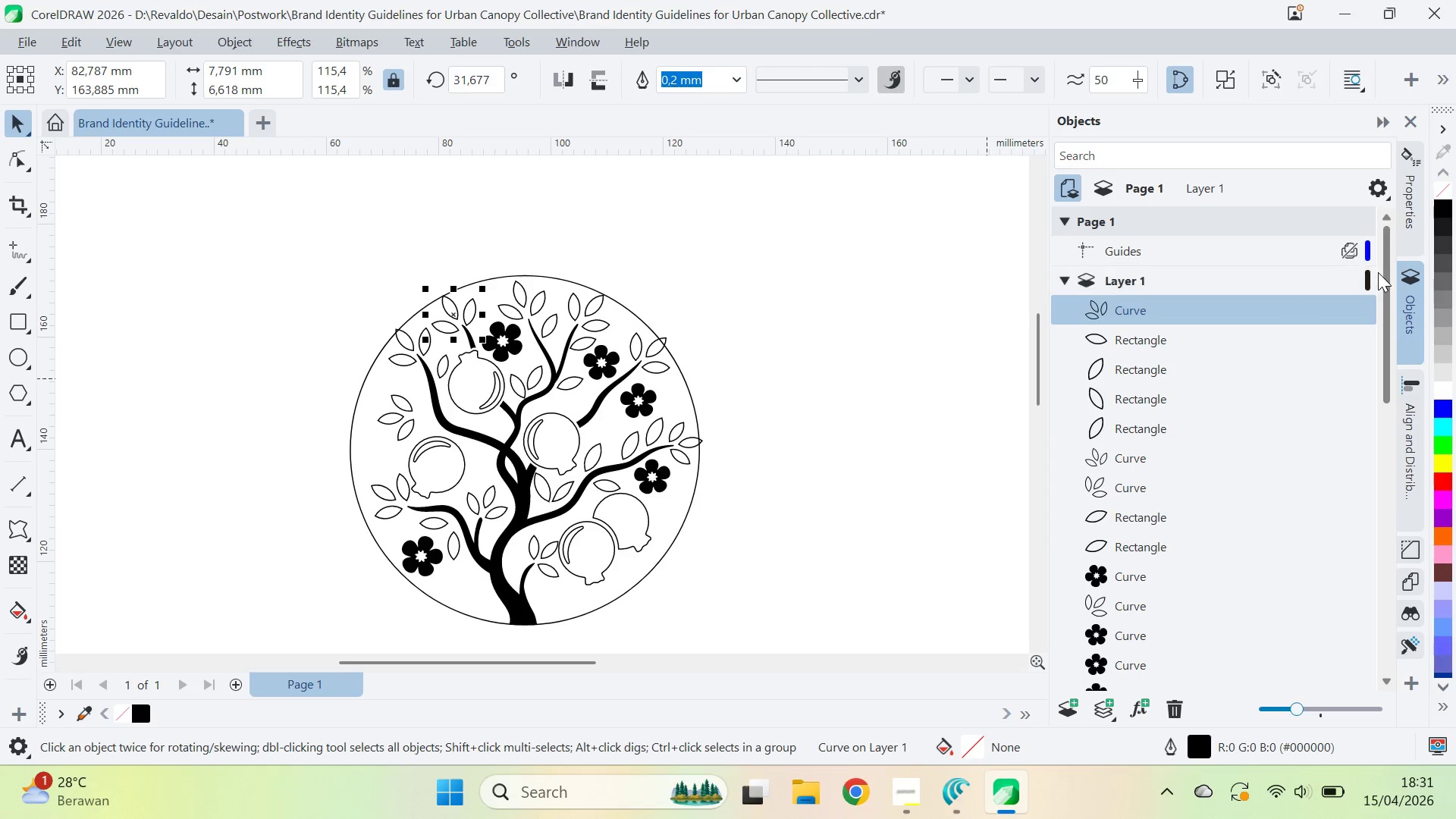 
left_click_drag(start_coordinate=[1387, 267], to_coordinate=[1389, 534])
 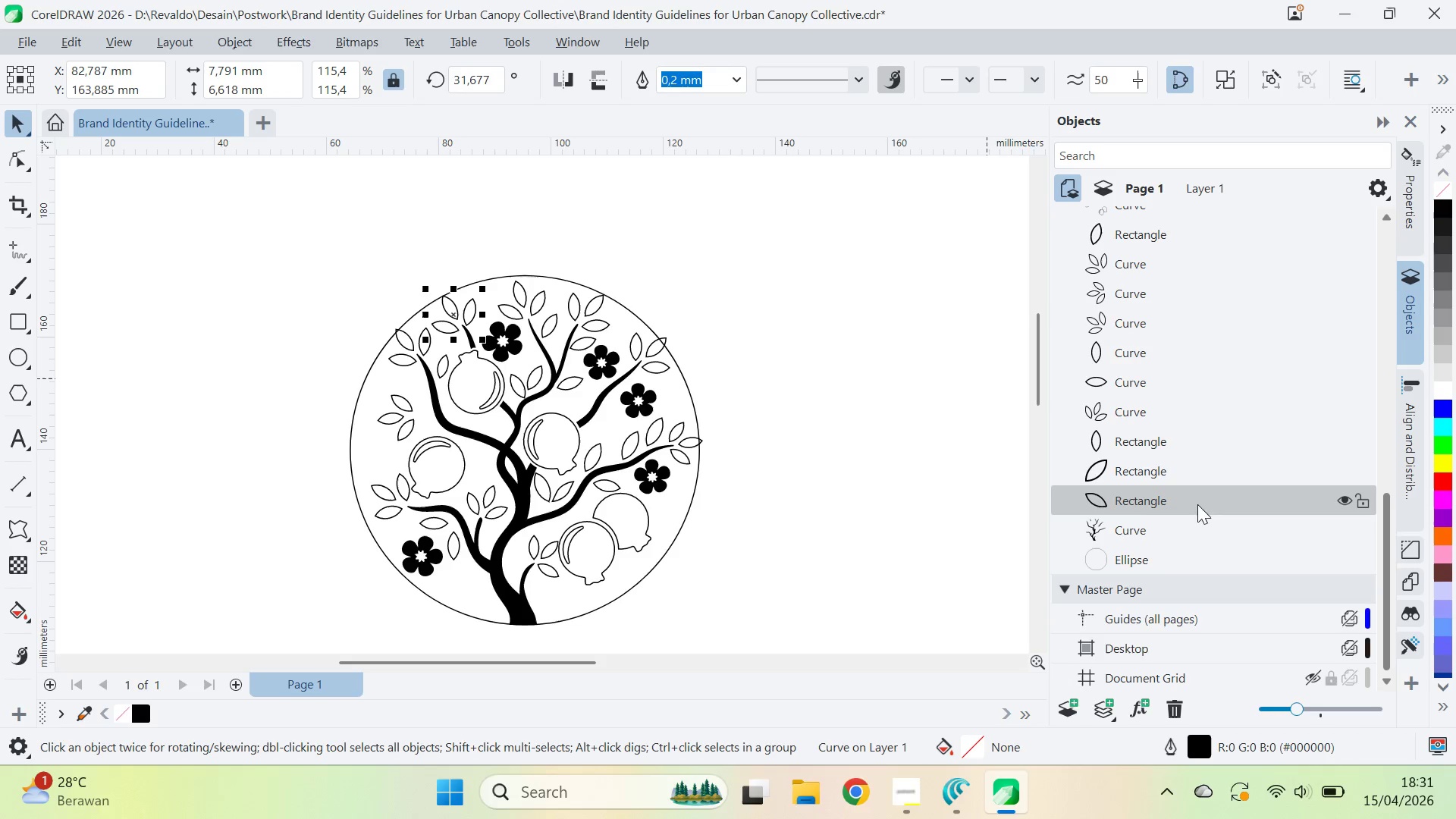 
hold_key(key=ShiftLeft, duration=0.53)
left_click([1133, 496])
 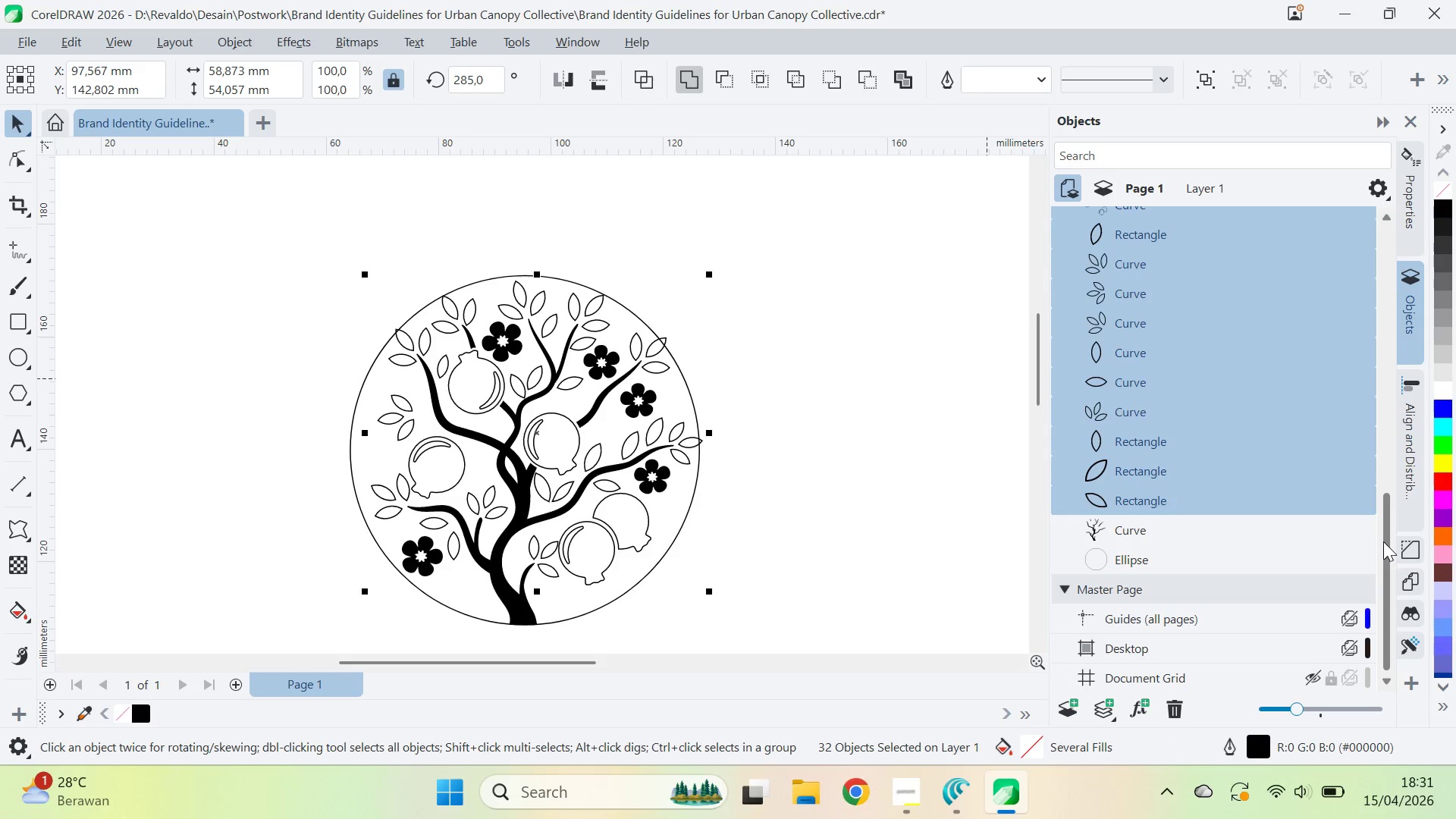 
left_click_drag(start_coordinate=[1383, 540], to_coordinate=[1382, 352])
 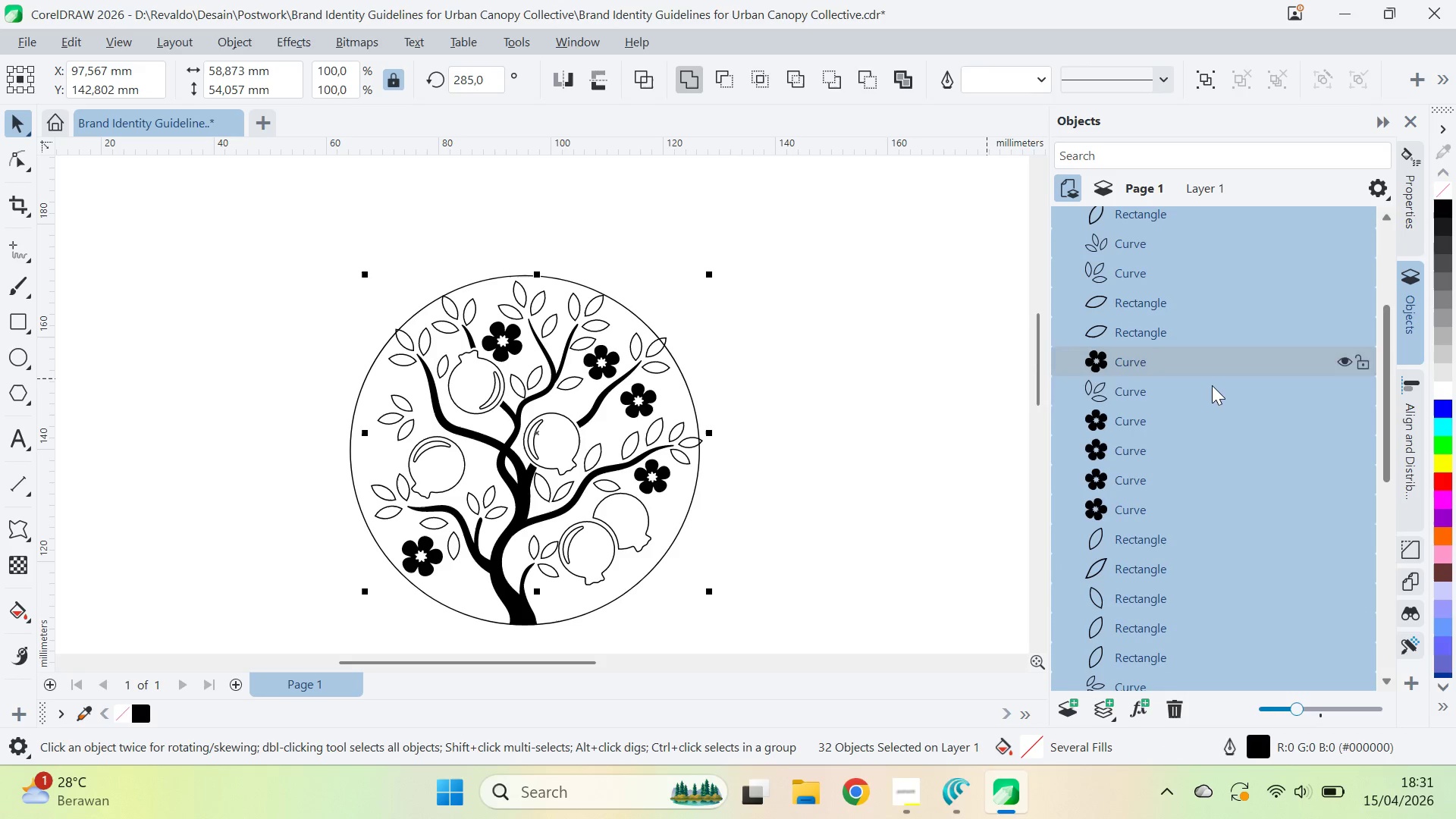 
hold_key(key=ControlLeft, duration=1.5)
left_click([1114, 356])
 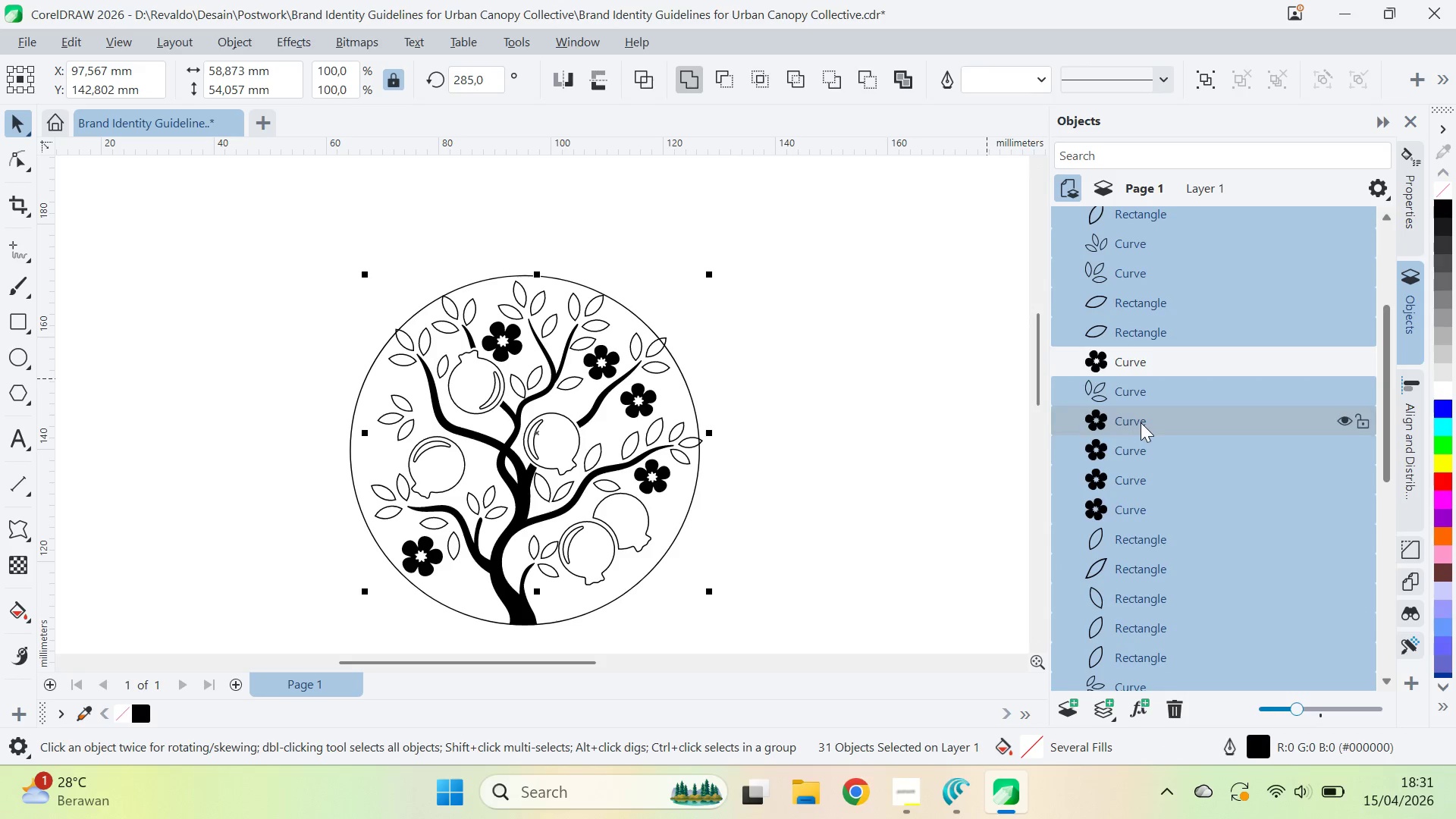 
hold_key(key=ControlLeft, duration=1.33)
double_click([1147, 451])
 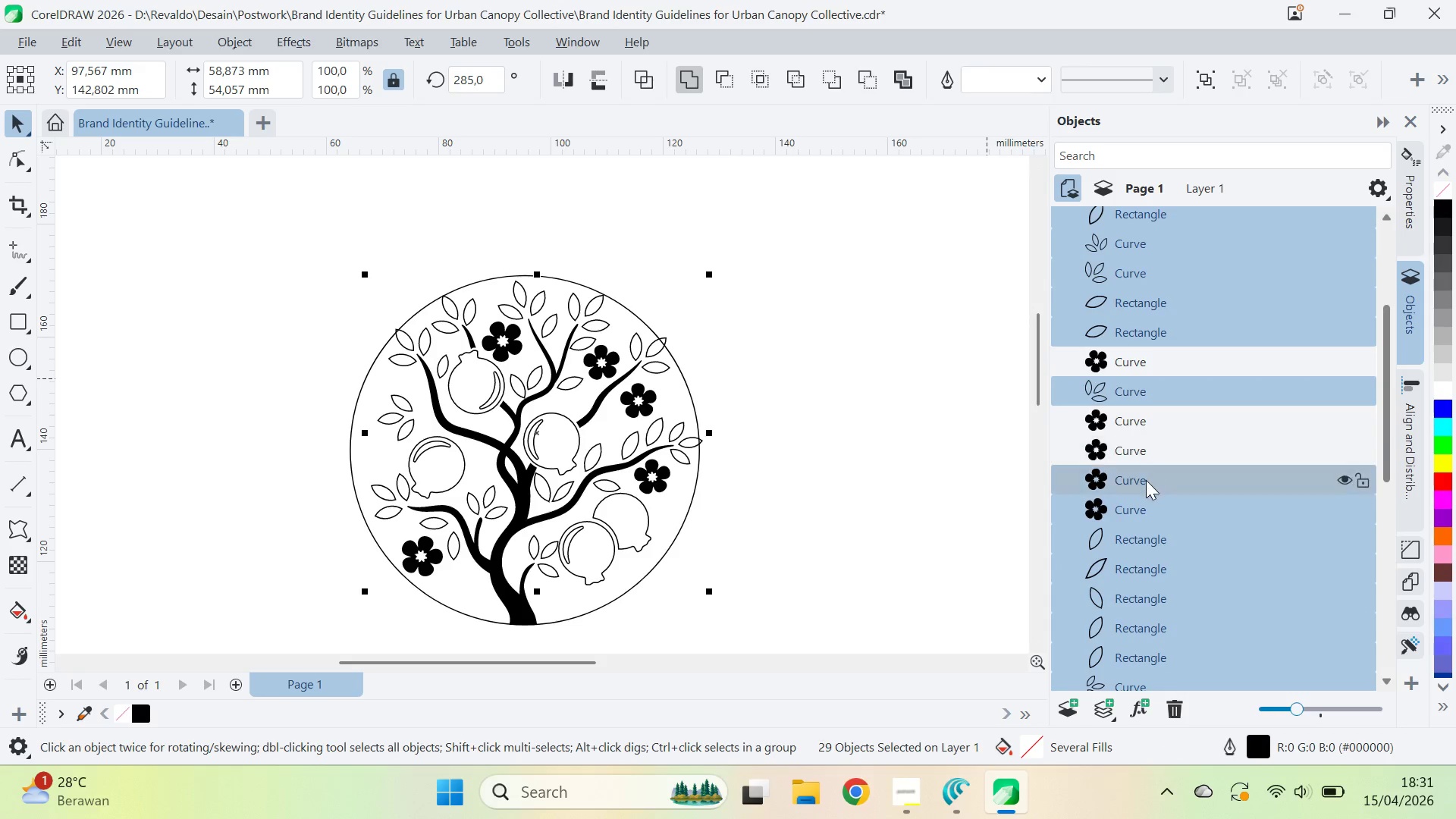 
triple_click([1146, 480])
 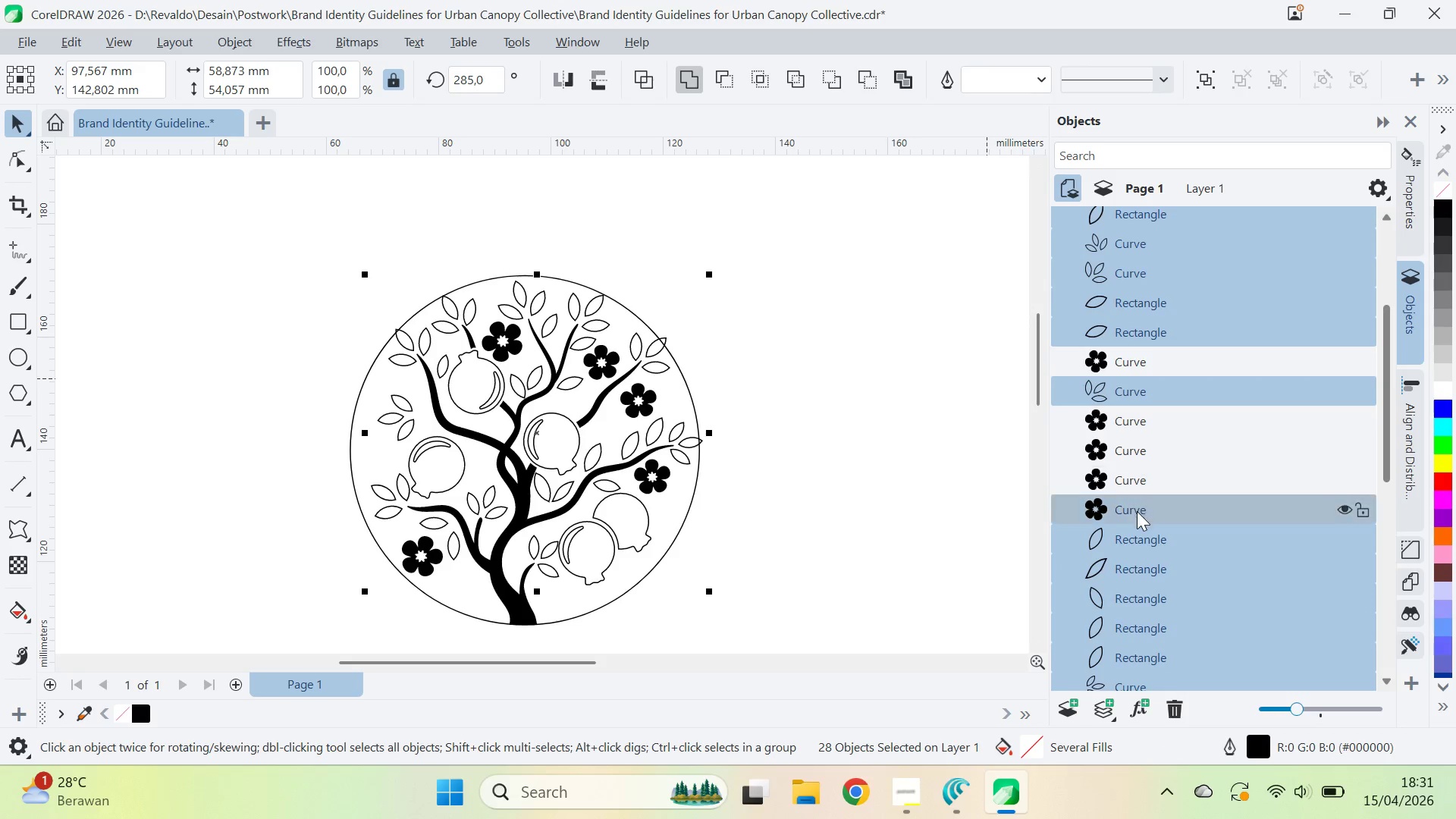 
triple_click([1137, 511])
 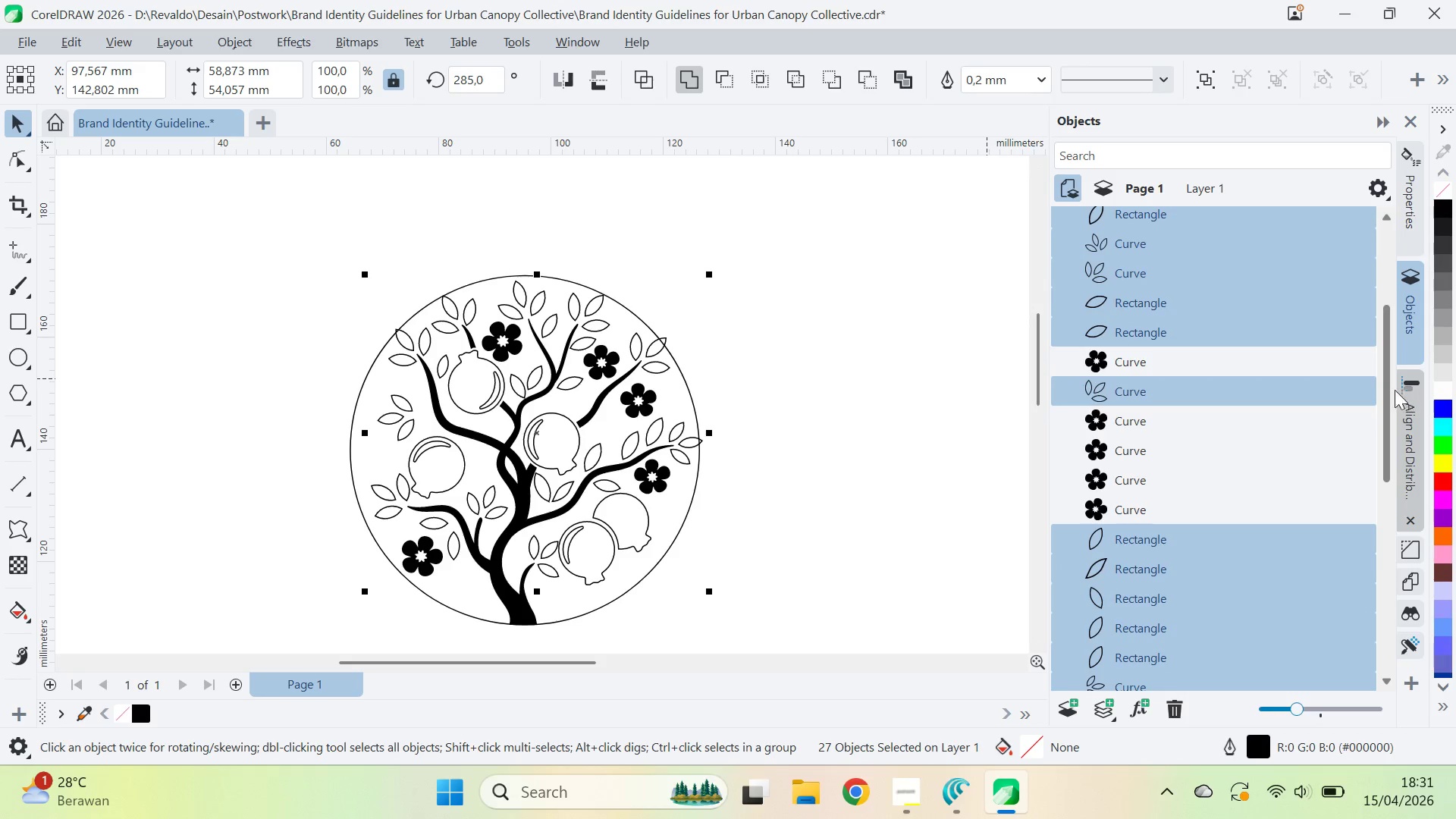 
left_click_drag(start_coordinate=[1388, 390], to_coordinate=[1376, 533])
 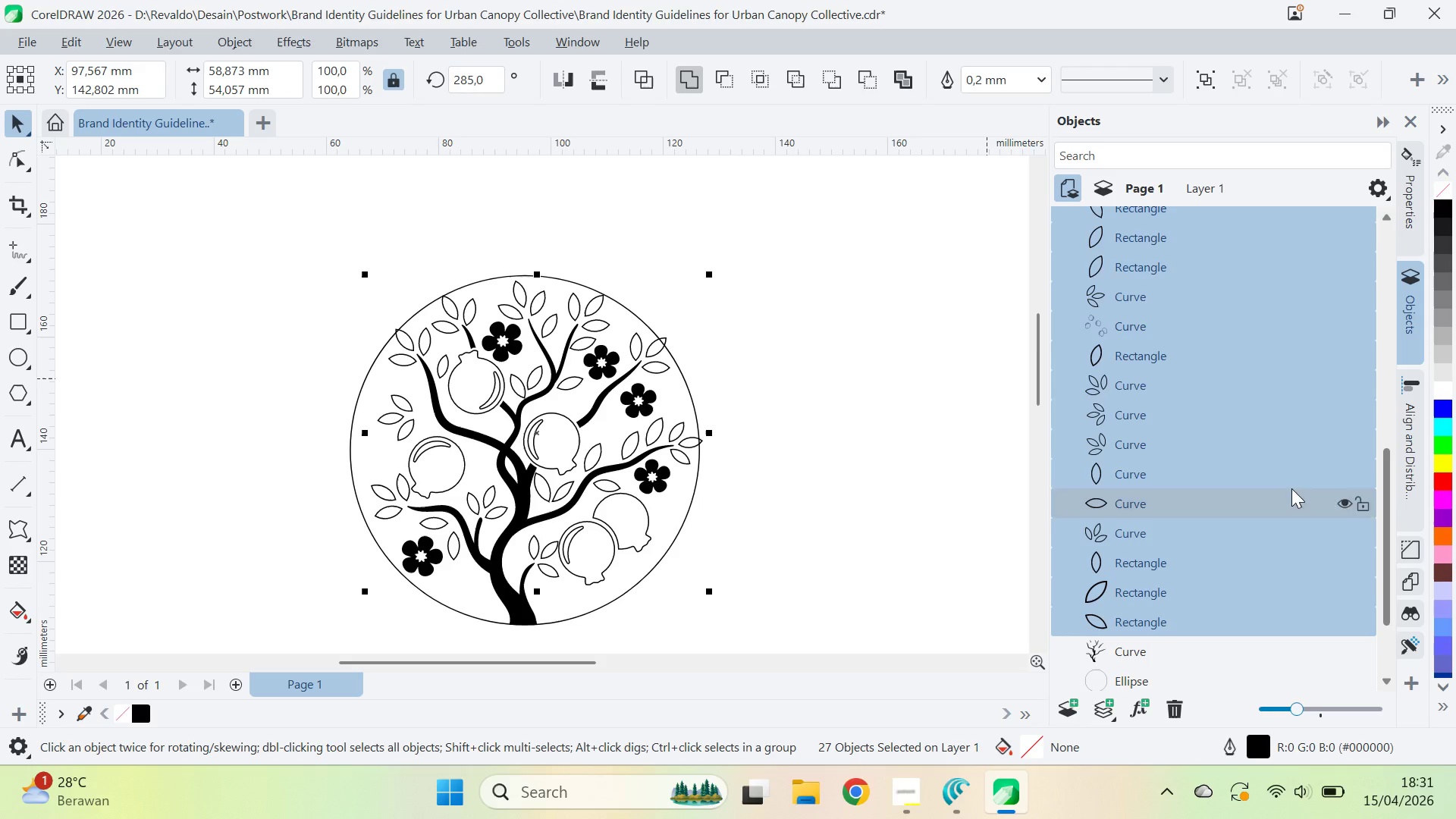 
hold_key(key=ControlLeft, duration=0.91)
left_click([1132, 324])
 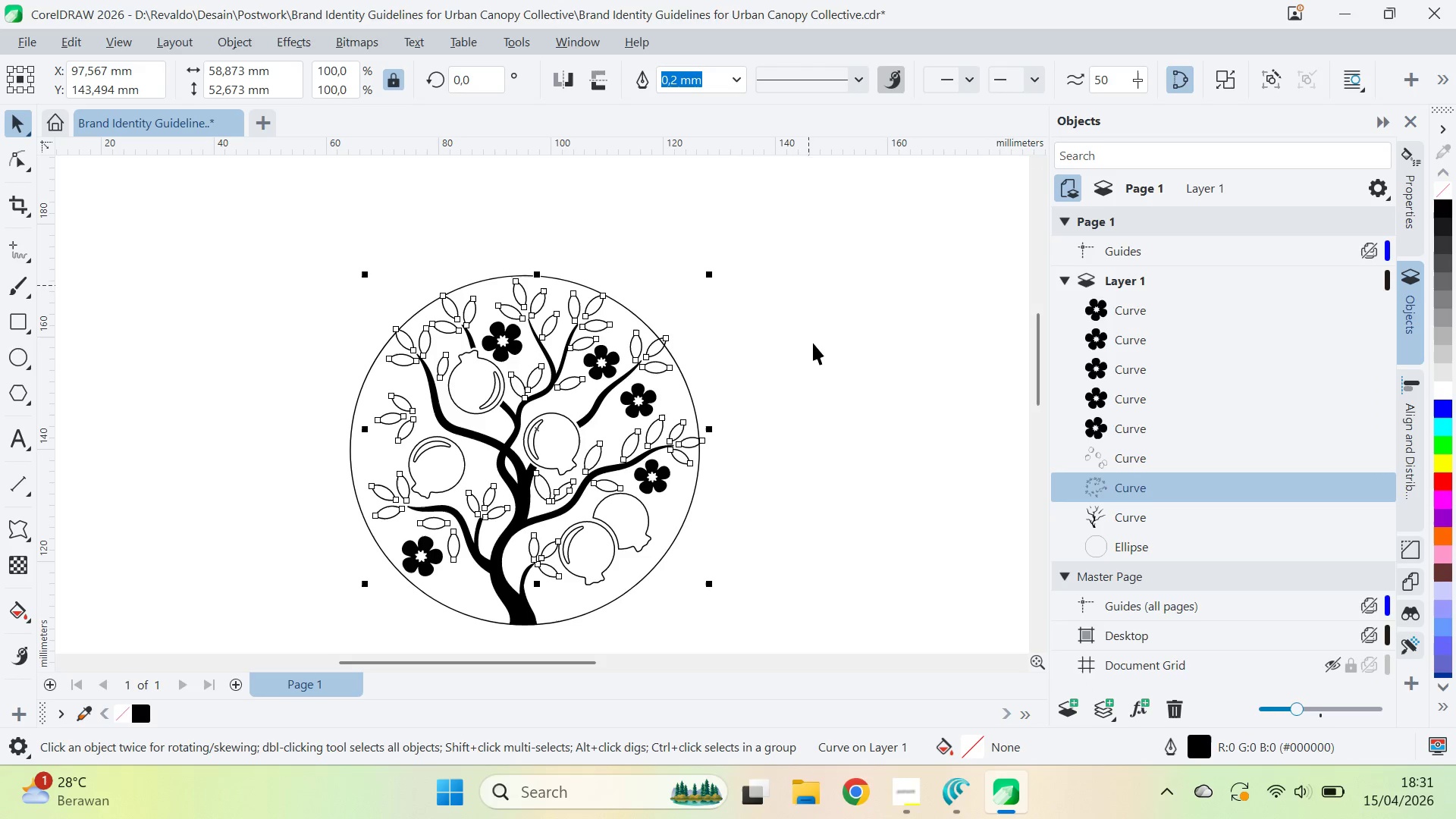 
key(Control+S)
 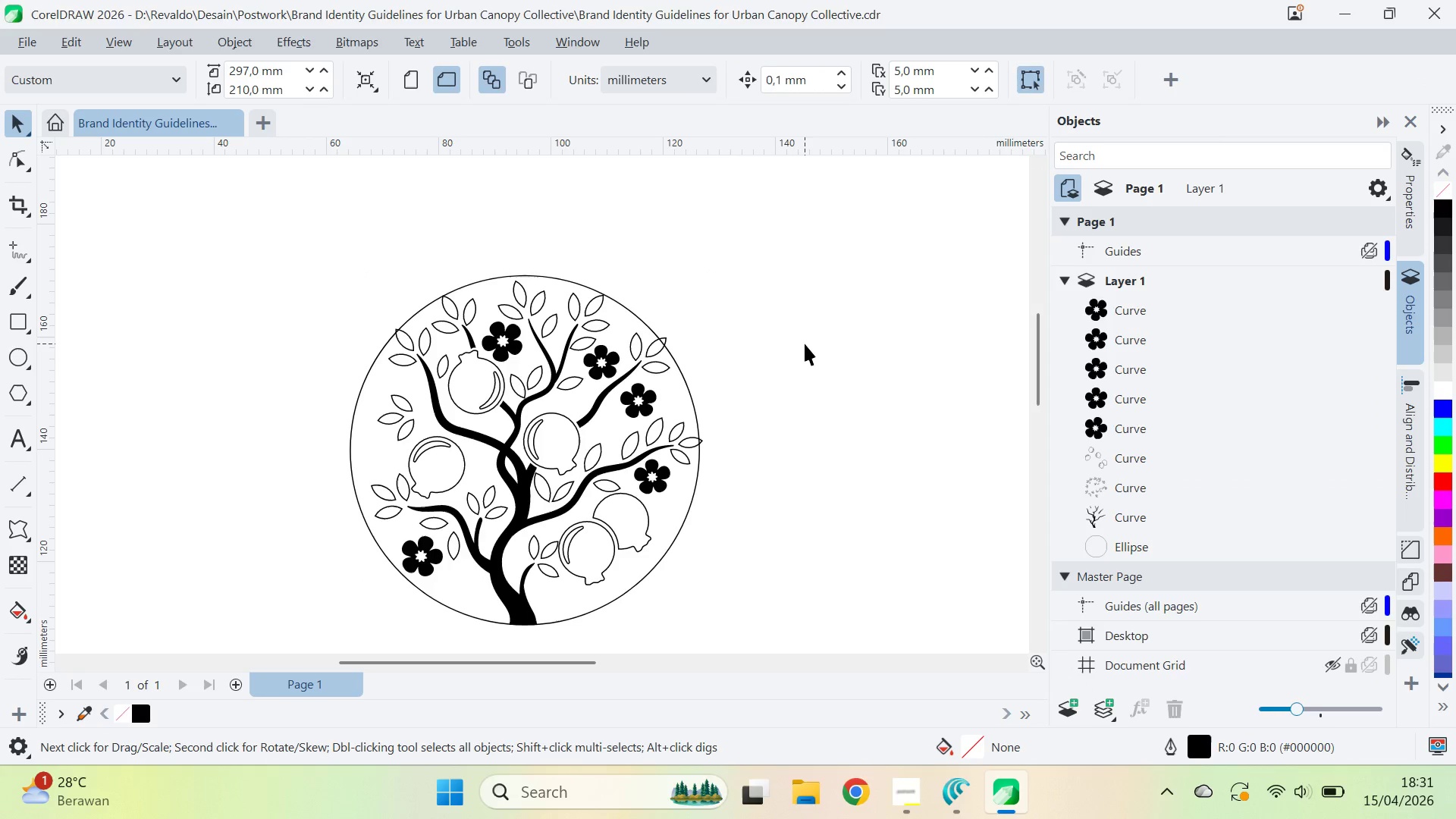 
key(Alt+Tab)
 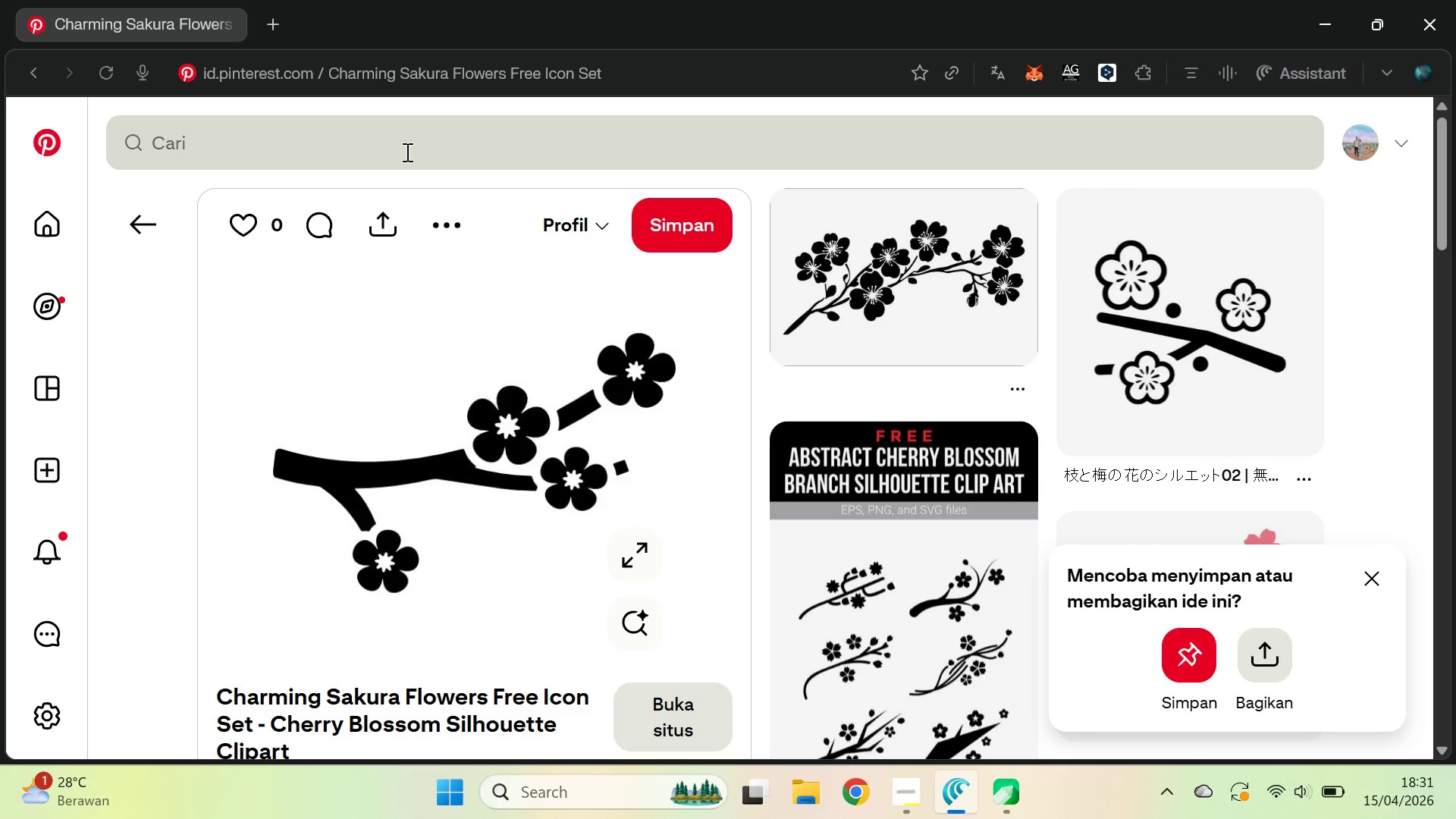 
key(Alt+Tab)
 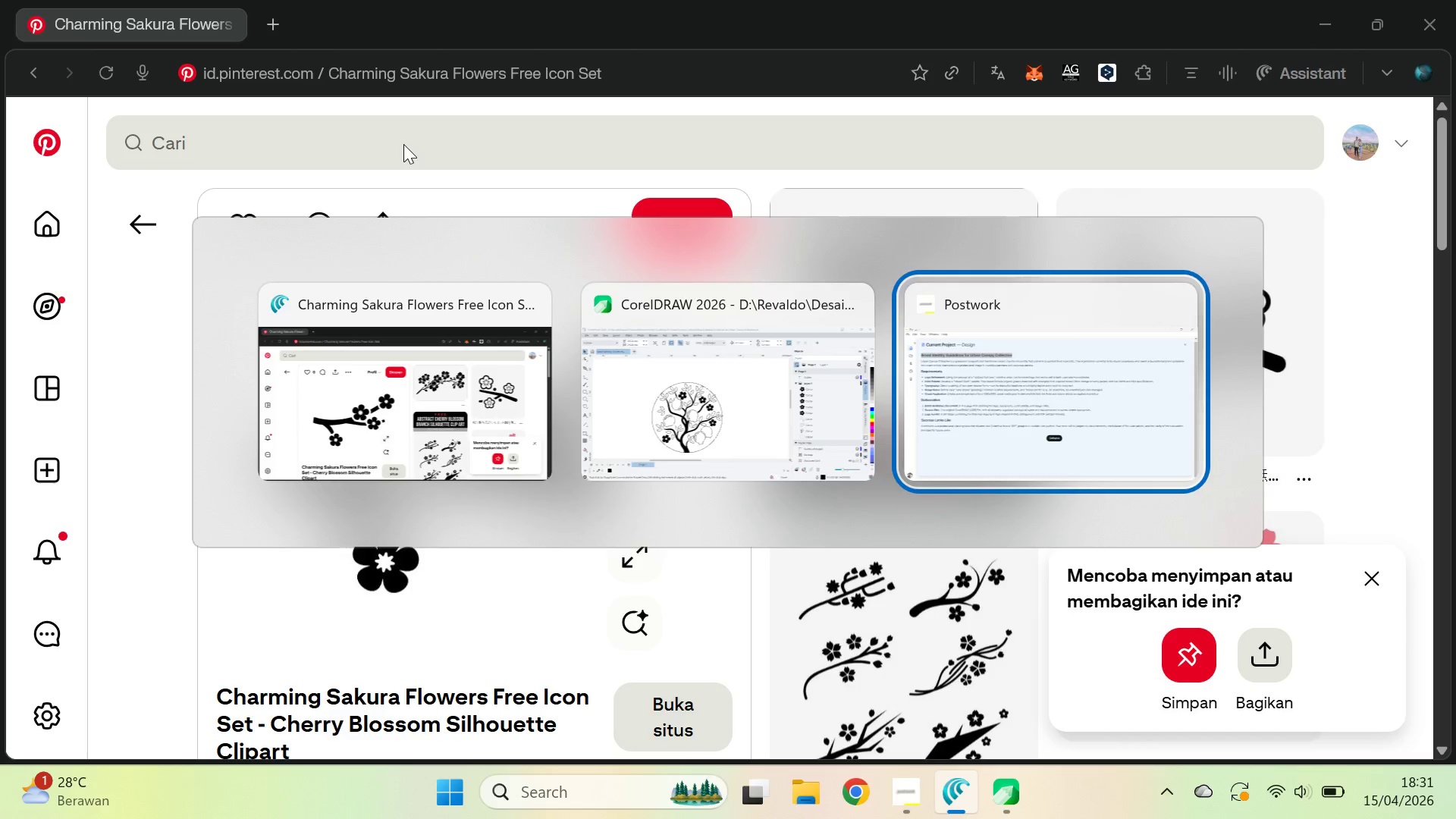 
key(Alt+Tab)